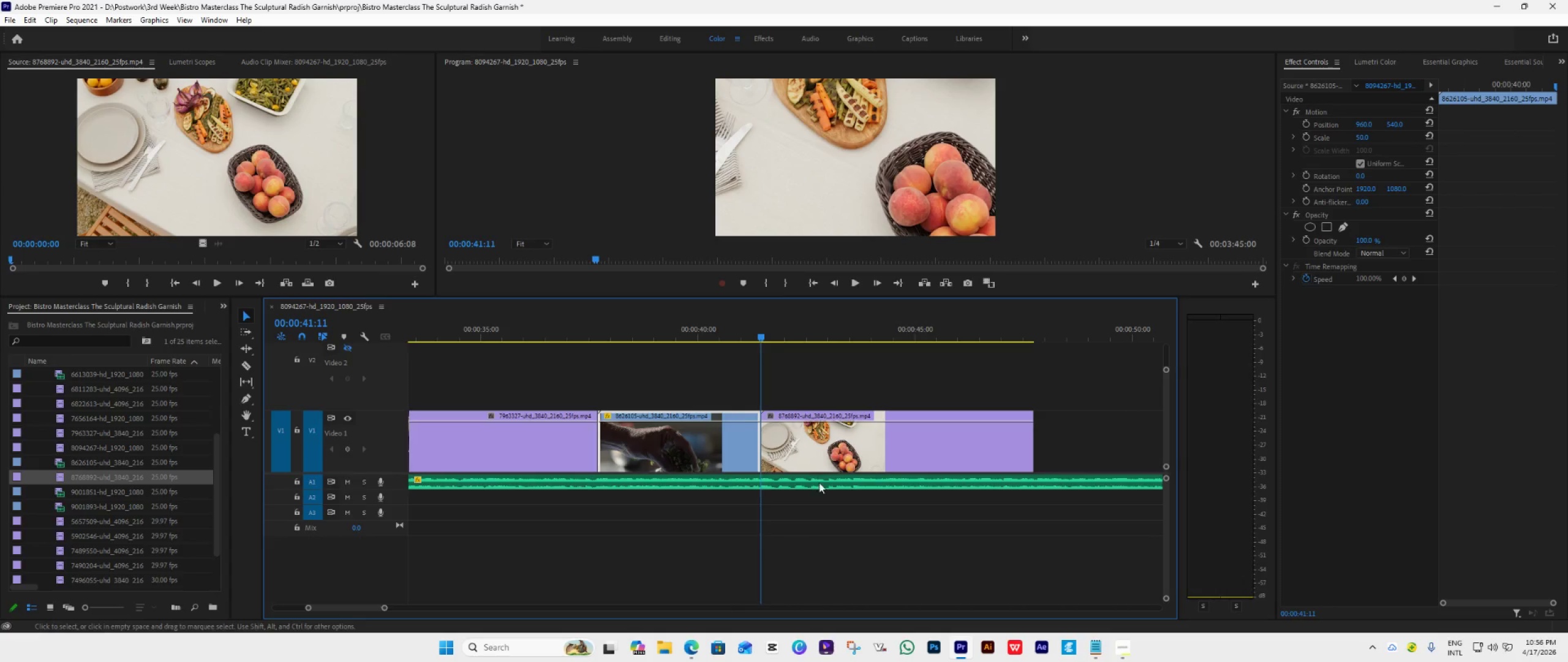 
key(Space)
 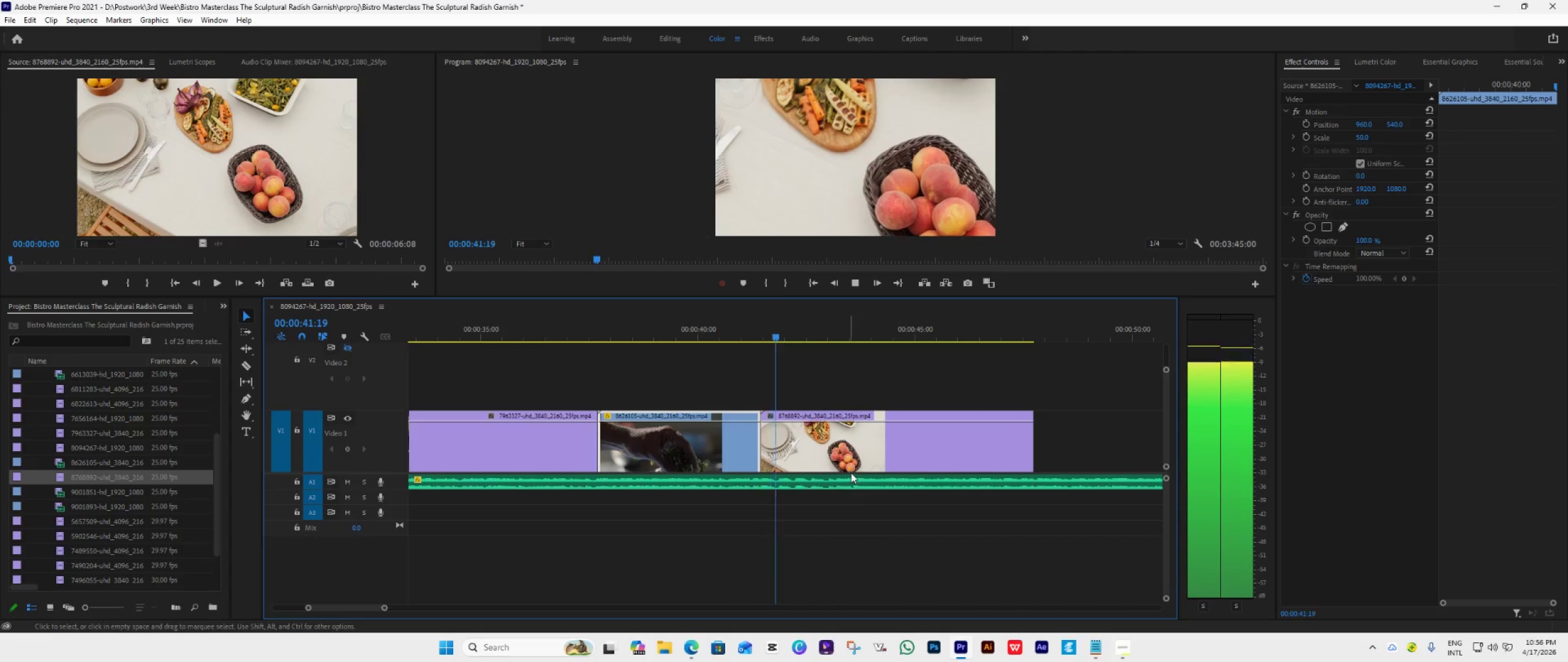 
key(Space)
 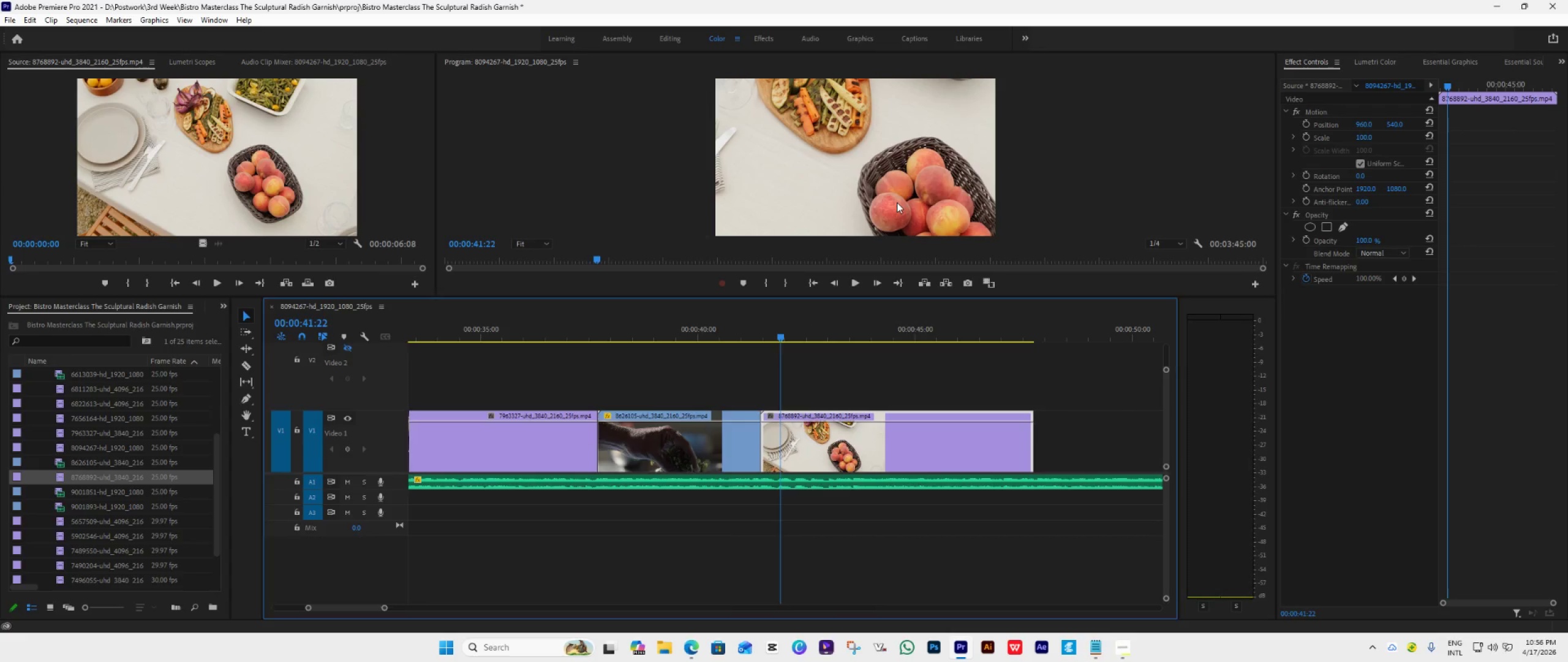 
double_click([897, 202])
 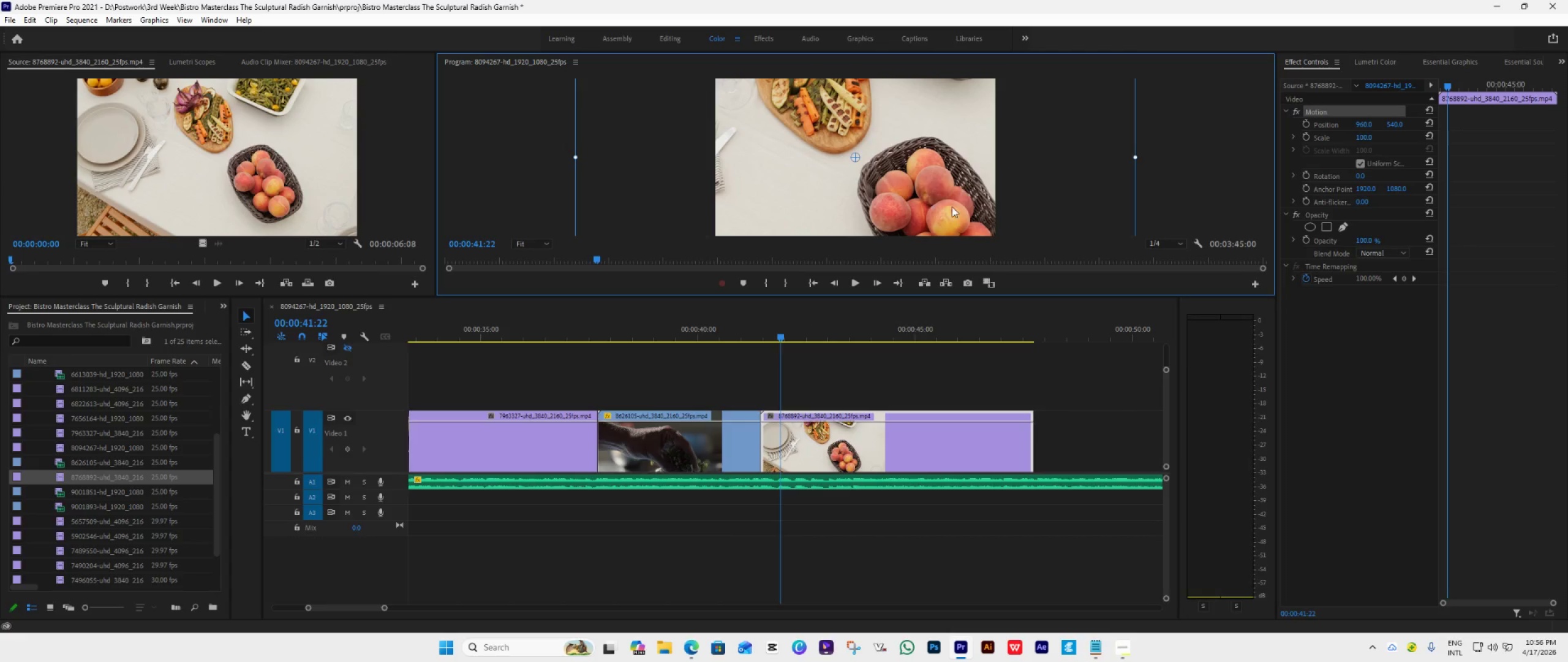 
left_click_drag(start_coordinate=[952, 207], to_coordinate=[909, 154])
 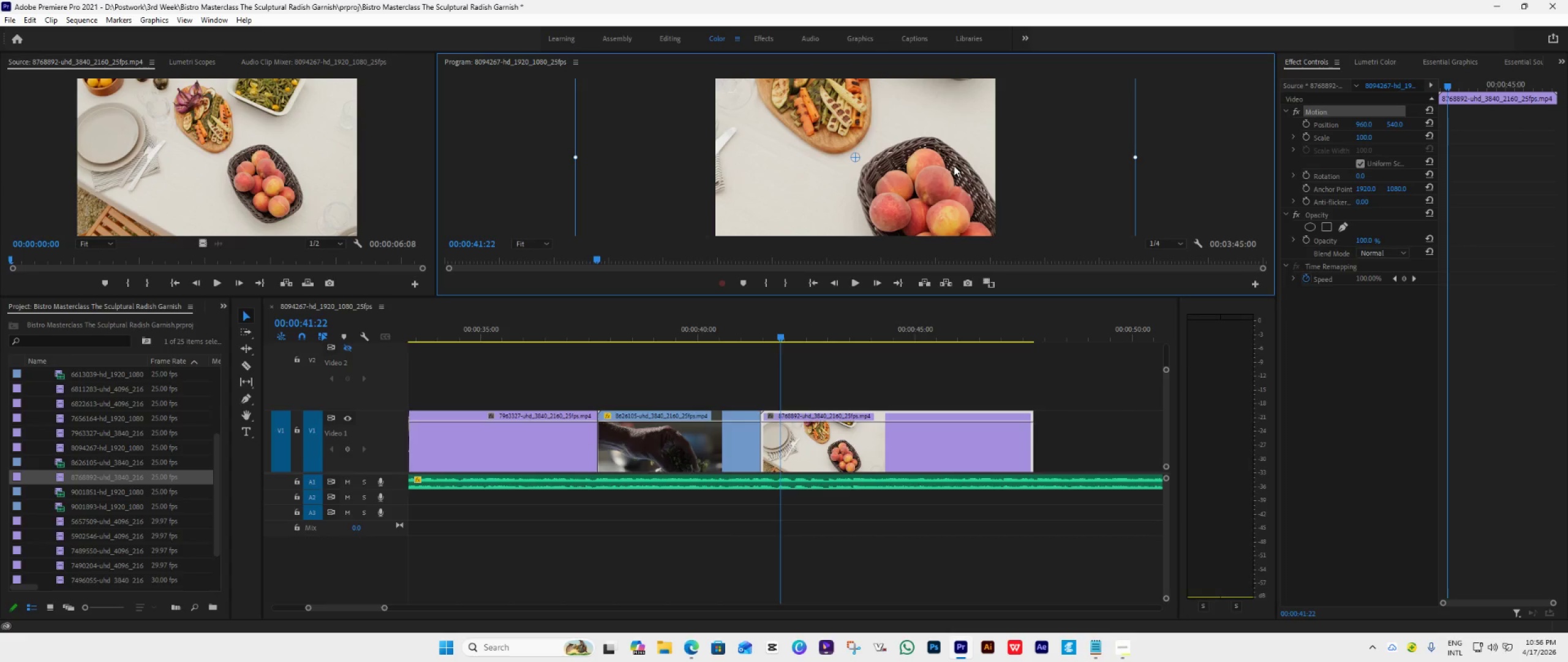 
left_click_drag(start_coordinate=[954, 166], to_coordinate=[874, 110])
 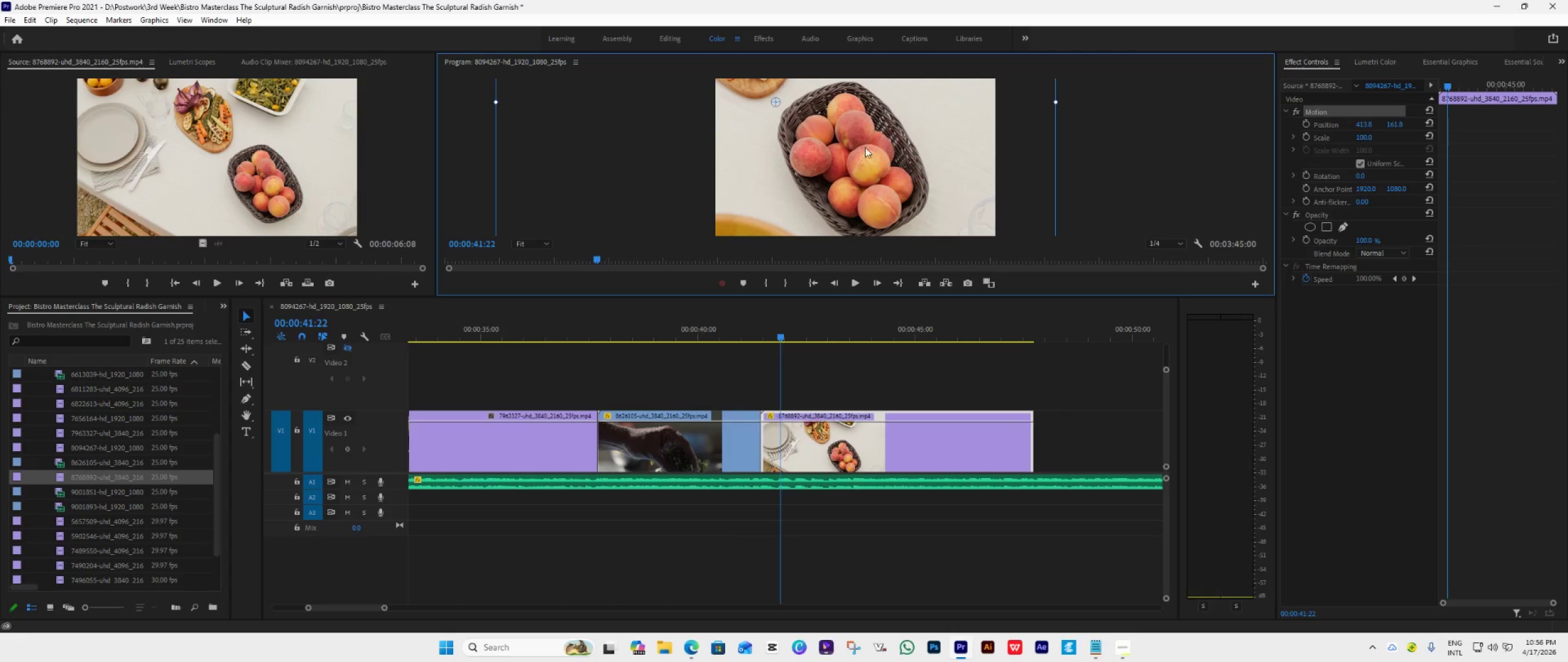 
key(Space)
 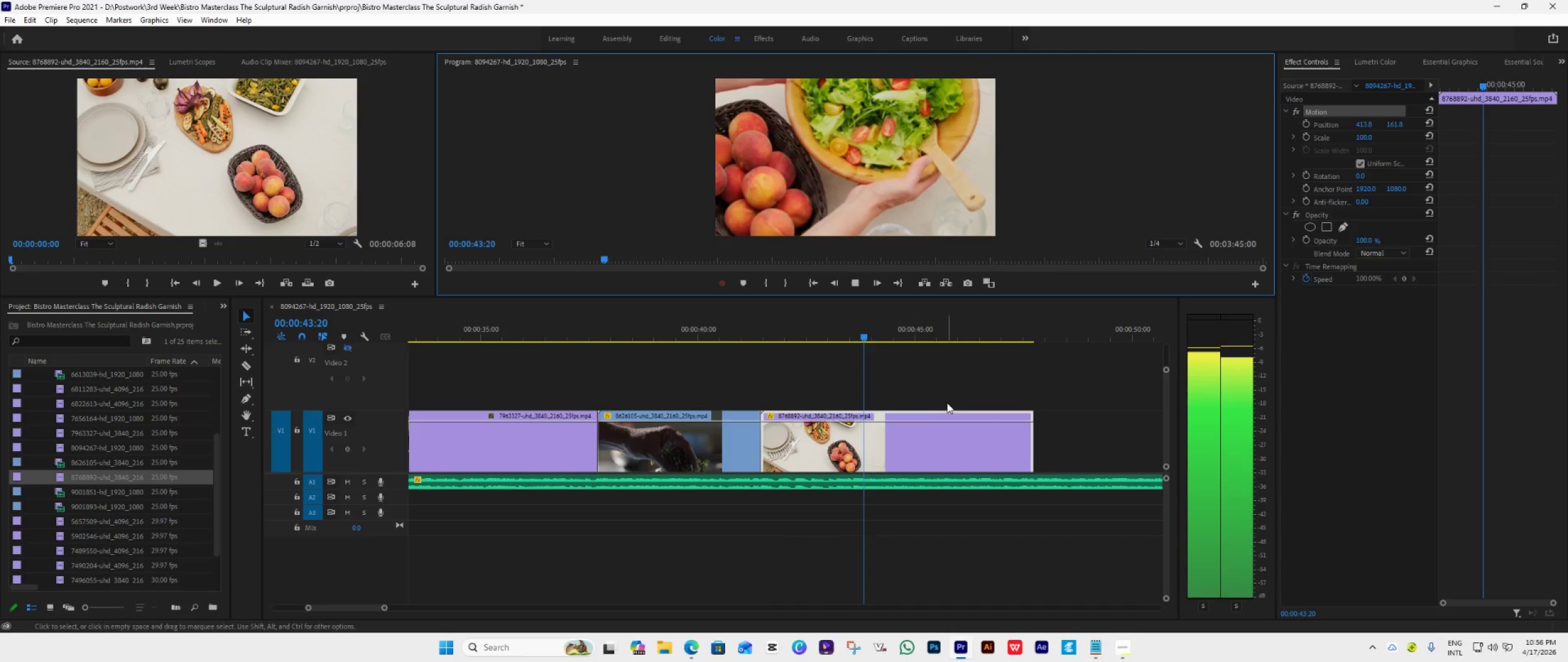 
key(Space)
 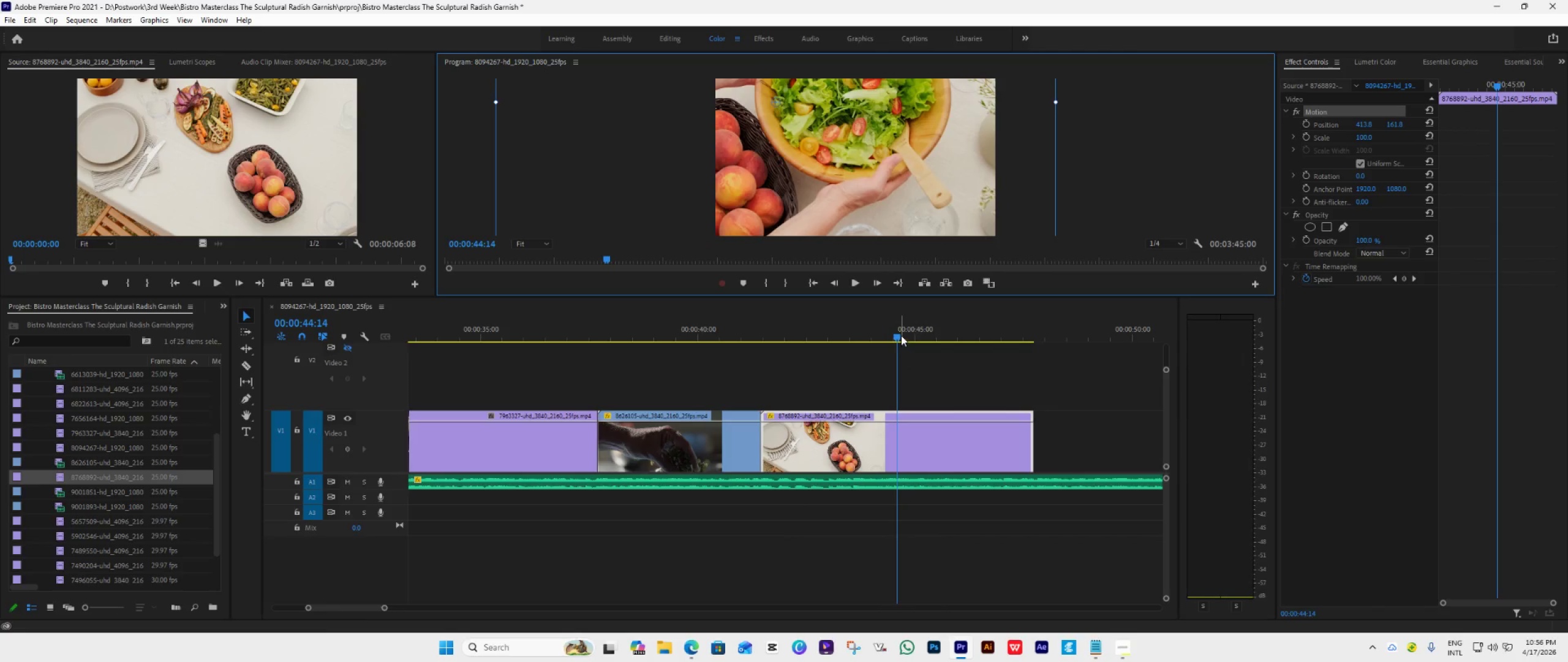 
left_click_drag(start_coordinate=[901, 335], to_coordinate=[793, 350])
 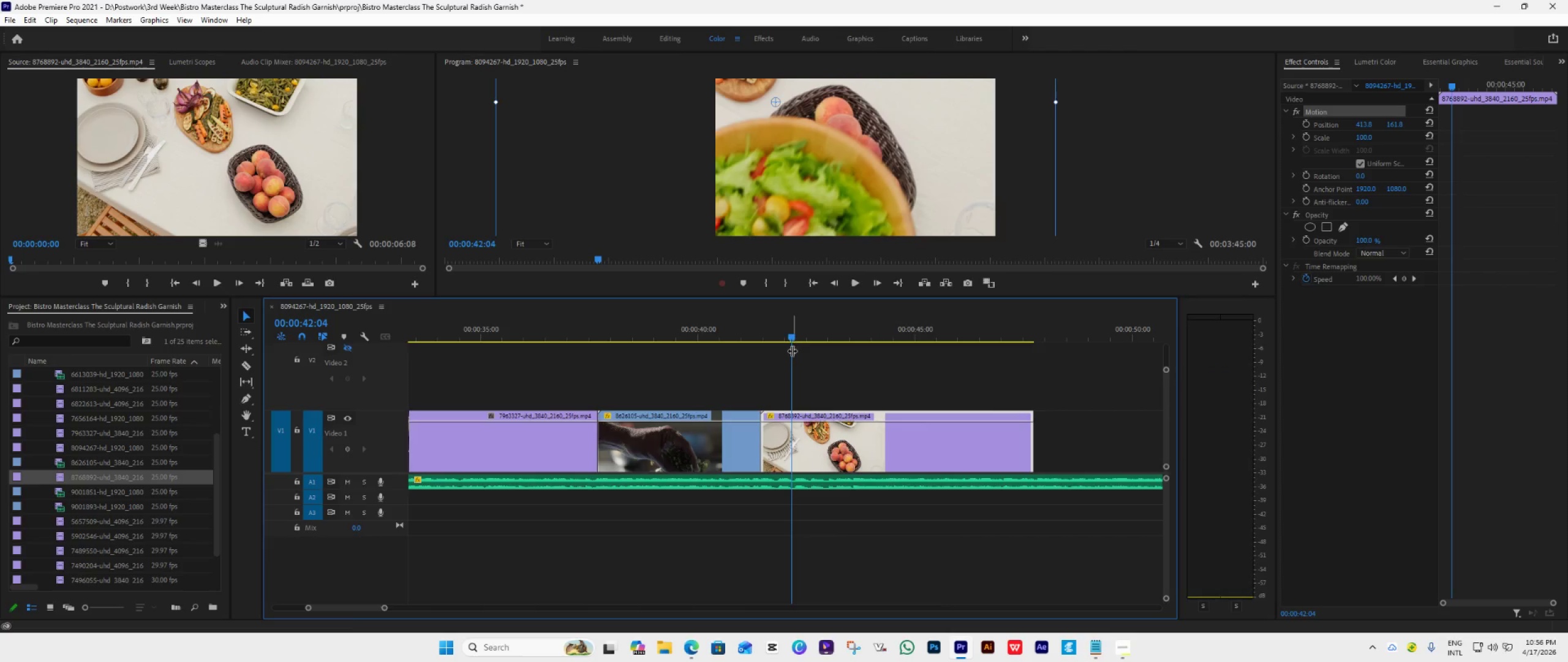 
key(Space)
 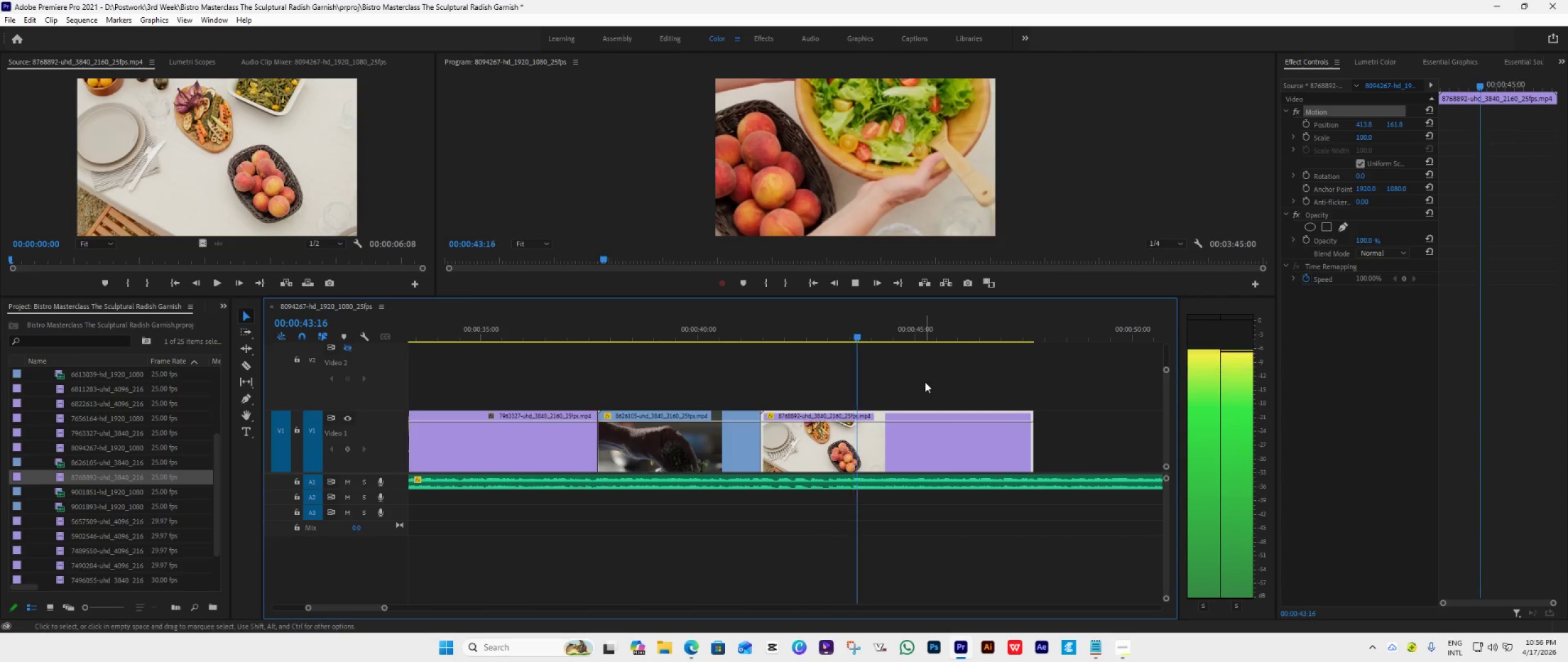 
key(Space)
 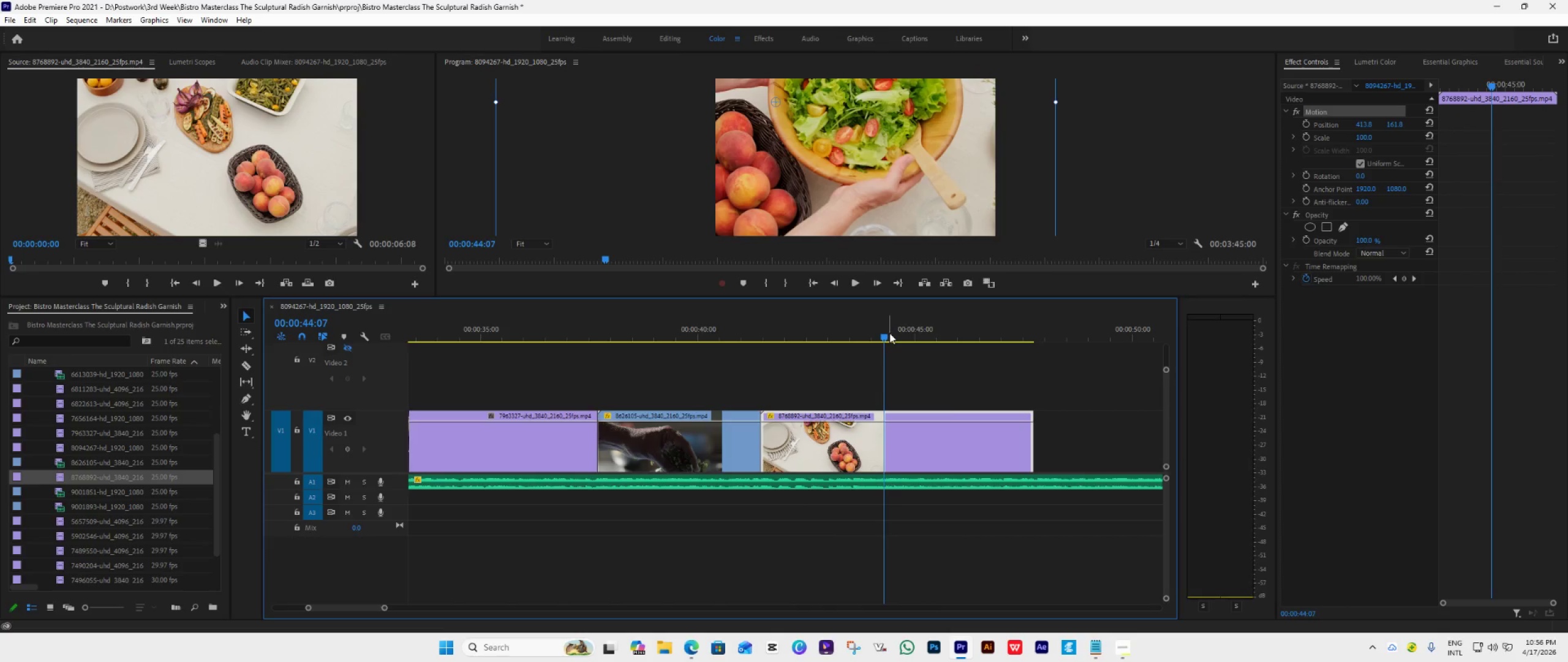 
left_click_drag(start_coordinate=[889, 333], to_coordinate=[854, 351])
 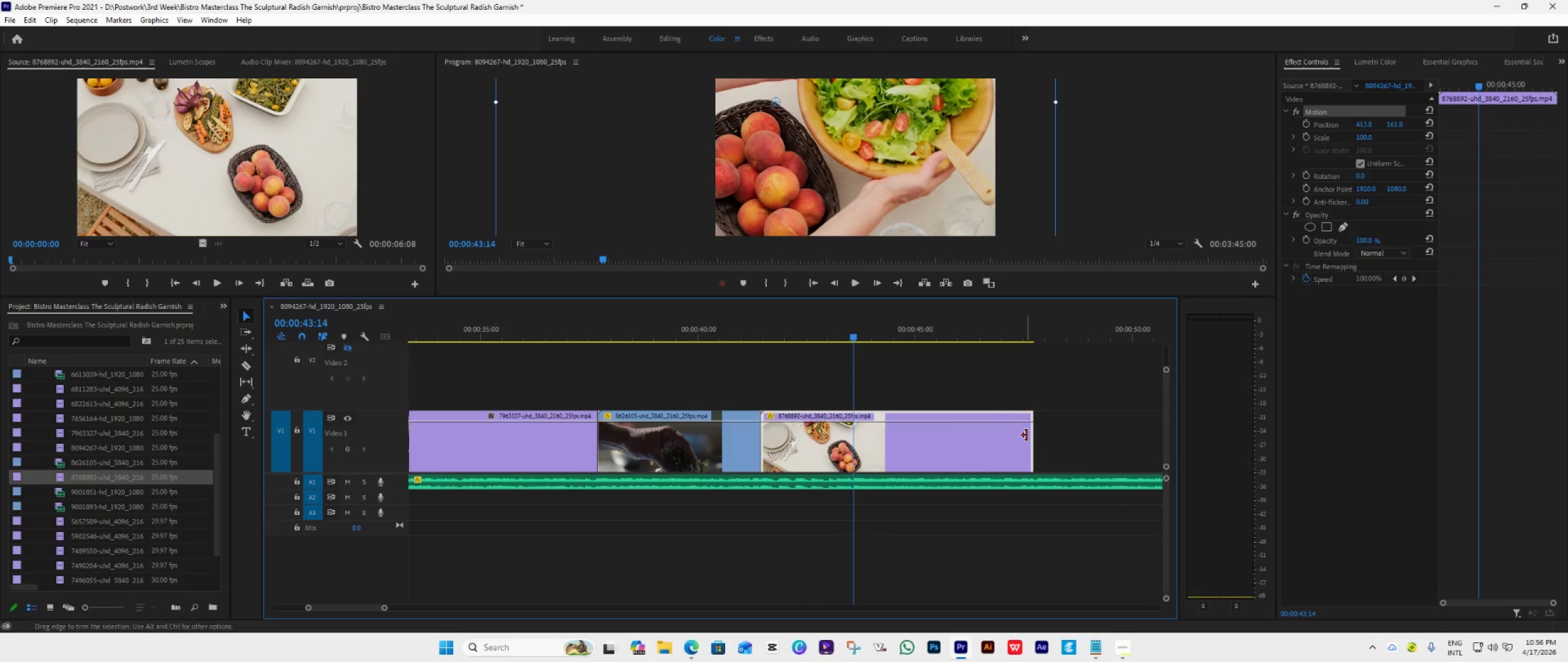 
left_click_drag(start_coordinate=[1030, 435], to_coordinate=[845, 449])
 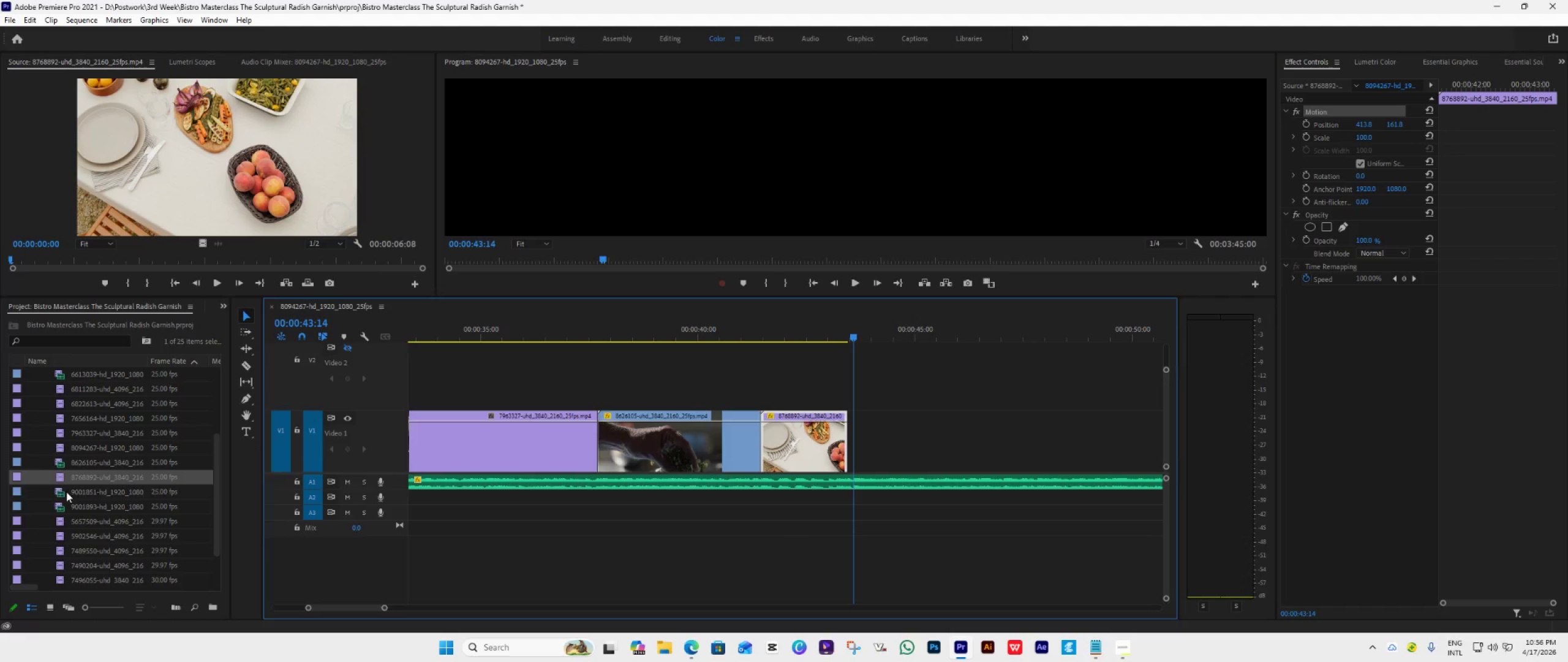 
double_click([66, 492])
 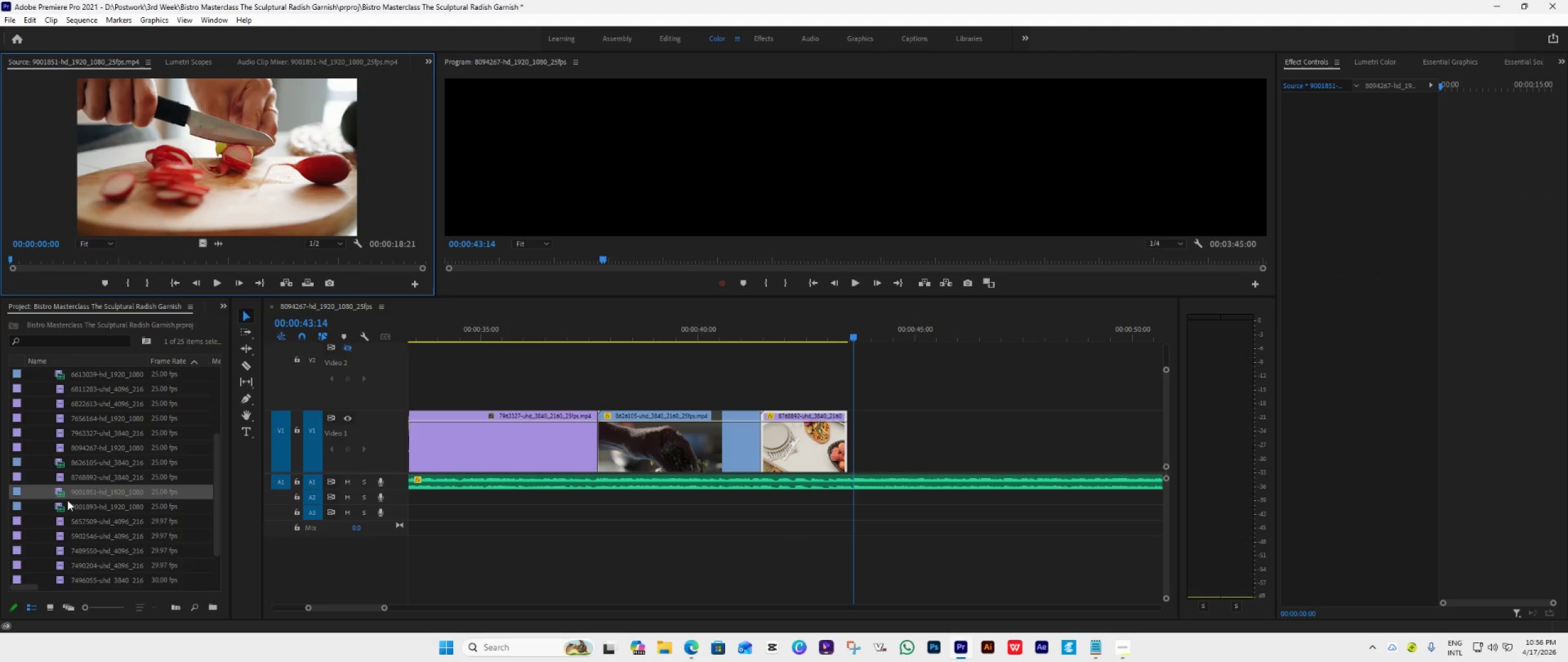 
double_click([65, 492])
 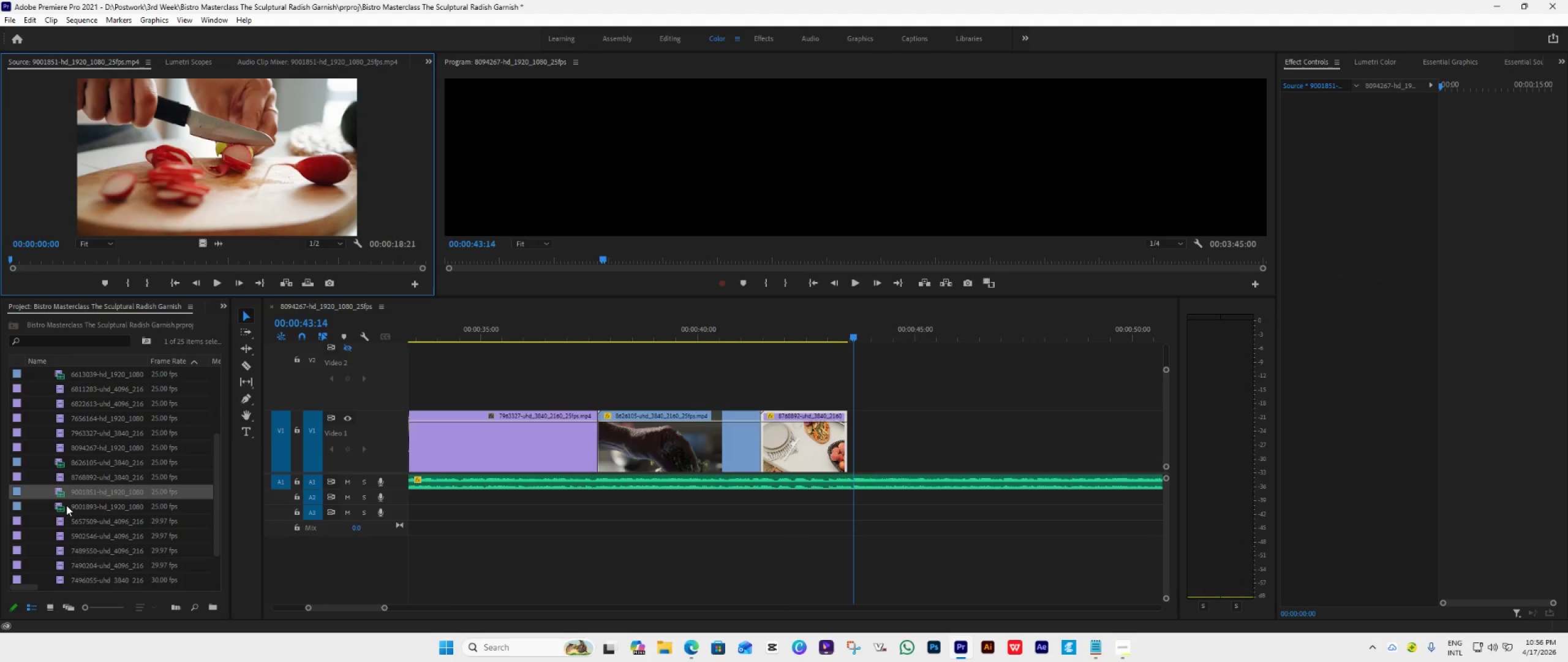 
double_click([66, 505])
 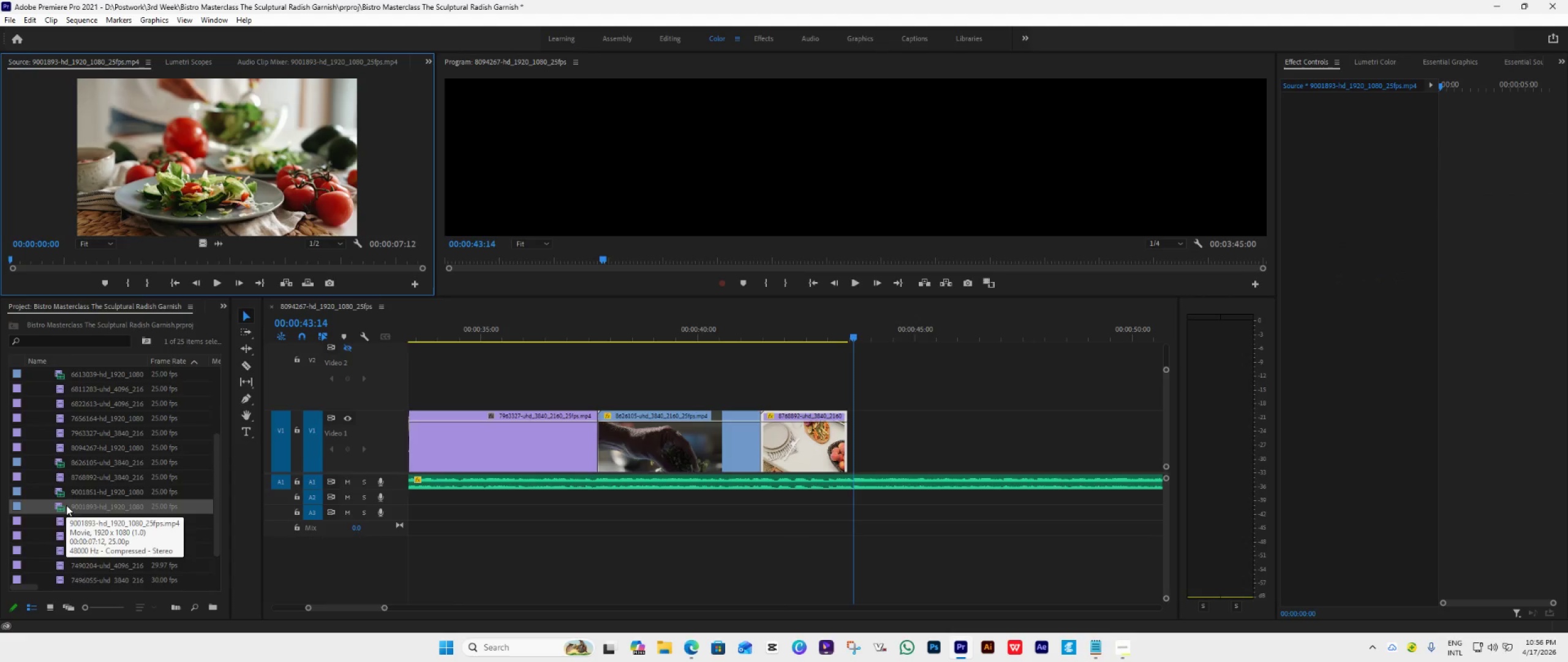 
scroll: coordinate [66, 505], scroll_direction: down, amount: 2.0
 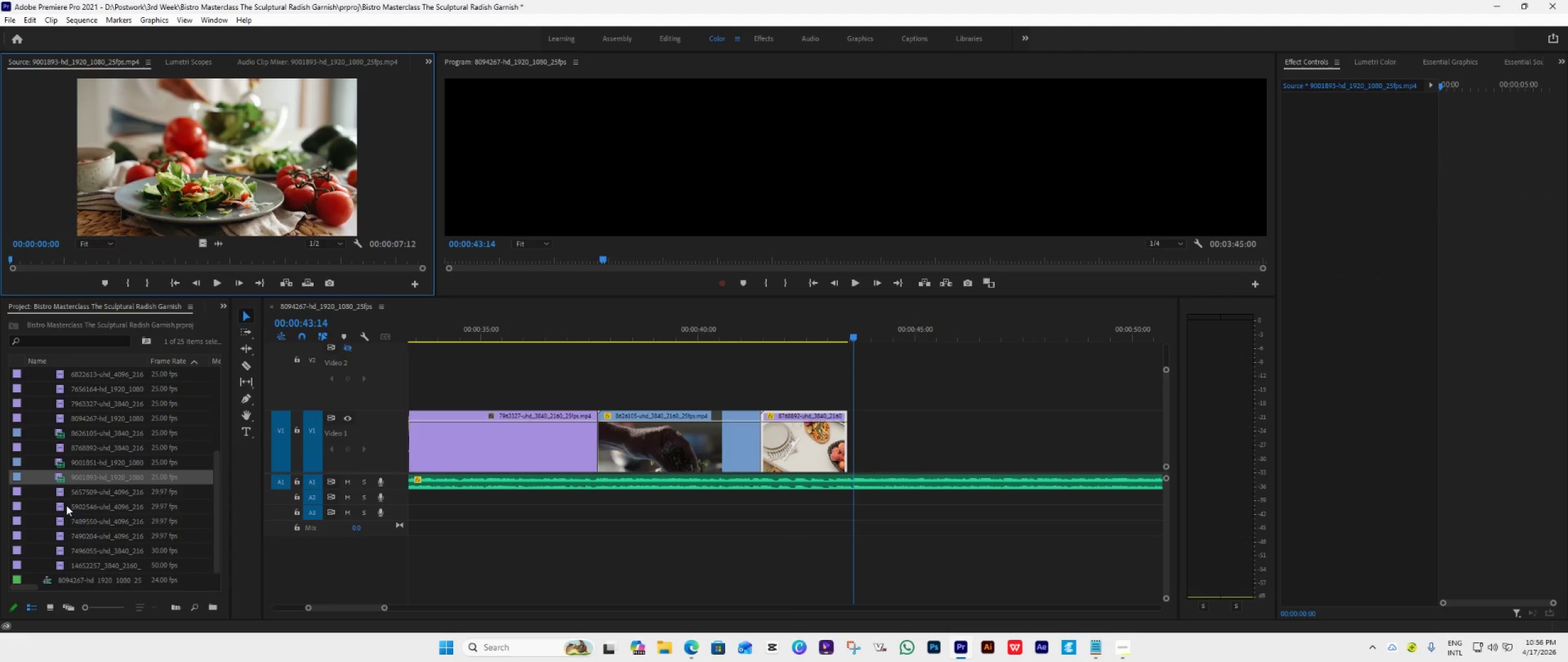 
mouse_move([72, 476])
 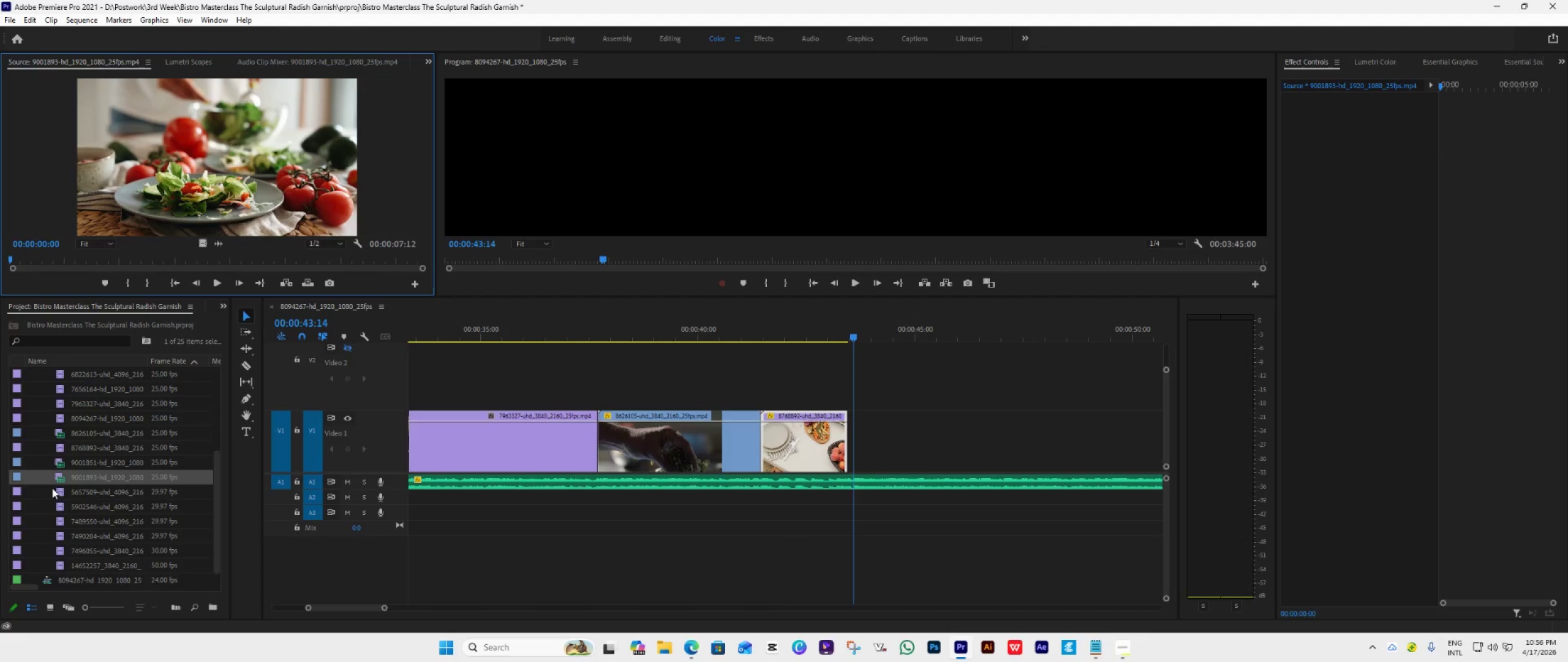 
left_click_drag(start_coordinate=[67, 482], to_coordinate=[845, 404])
 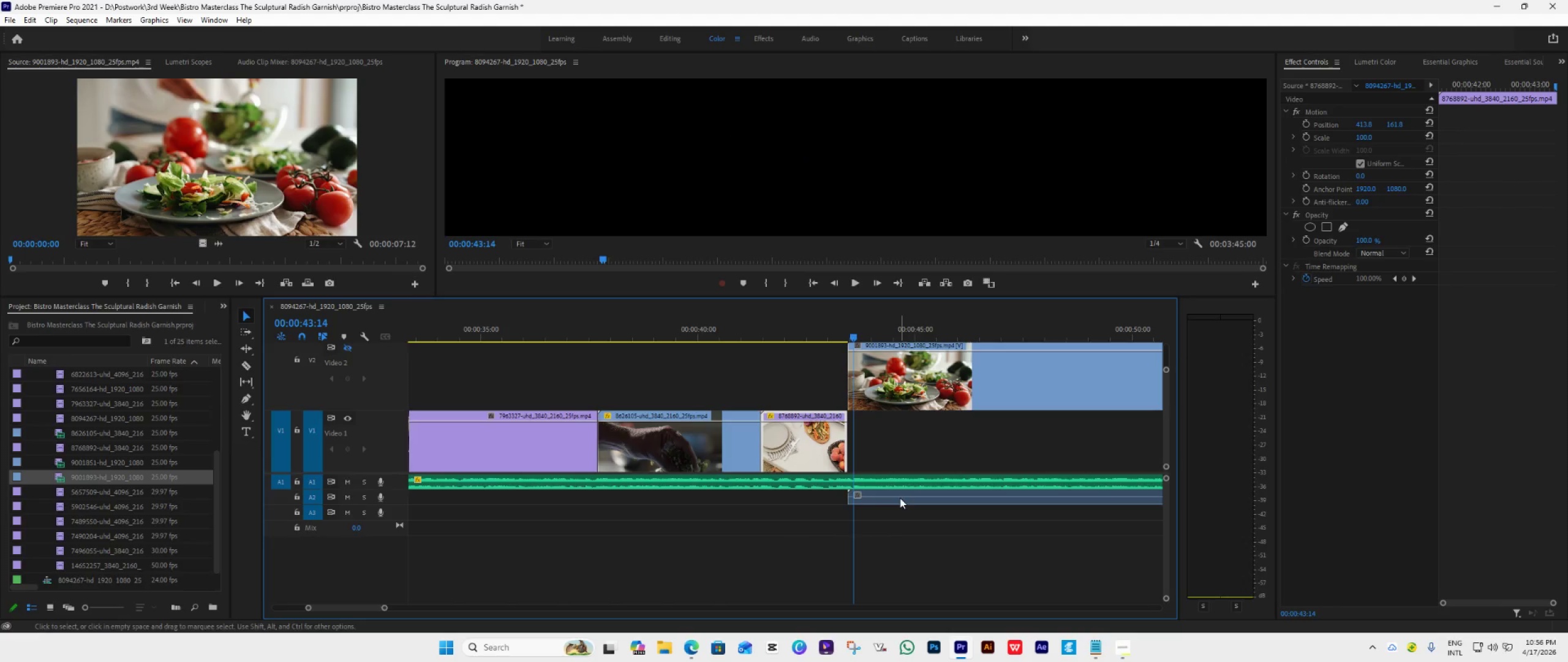 
hold_key(key=AltLeft, duration=0.72)
left_click([907, 496])
 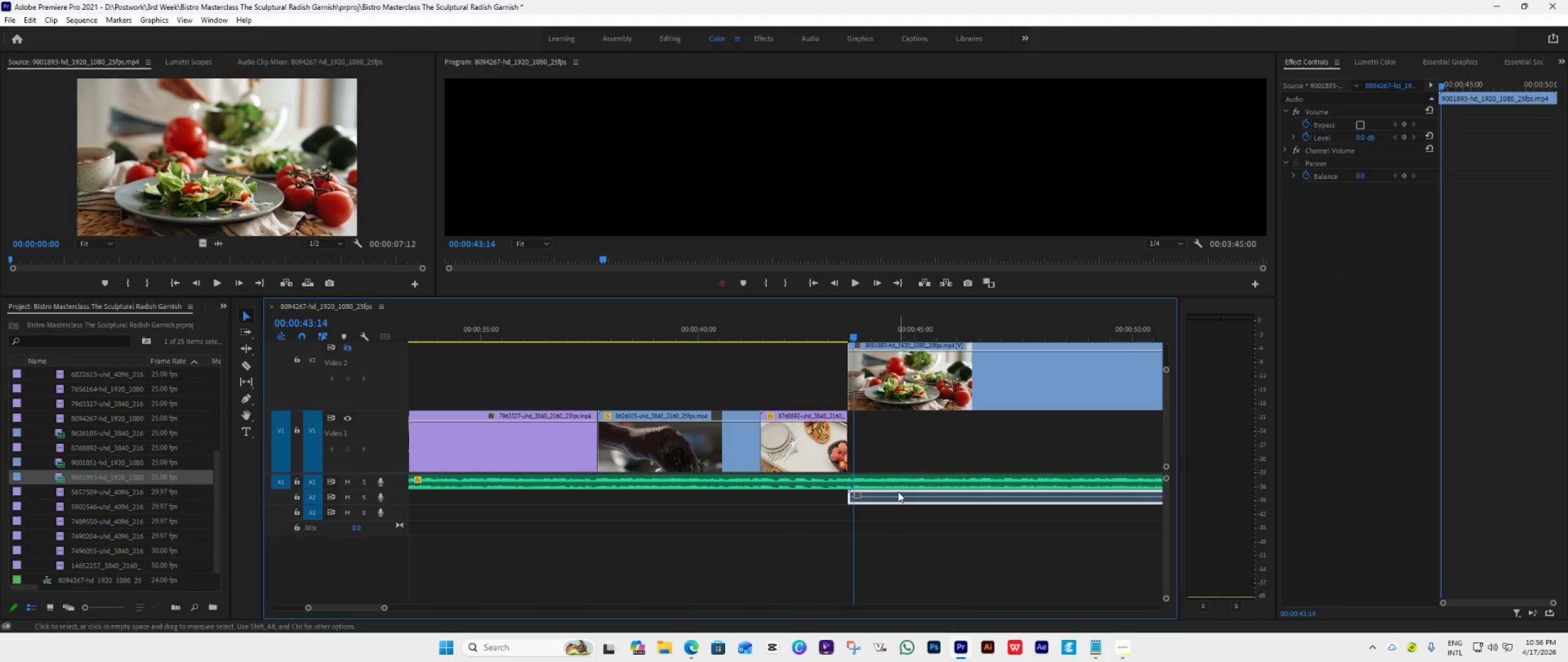 
key(Delete)
 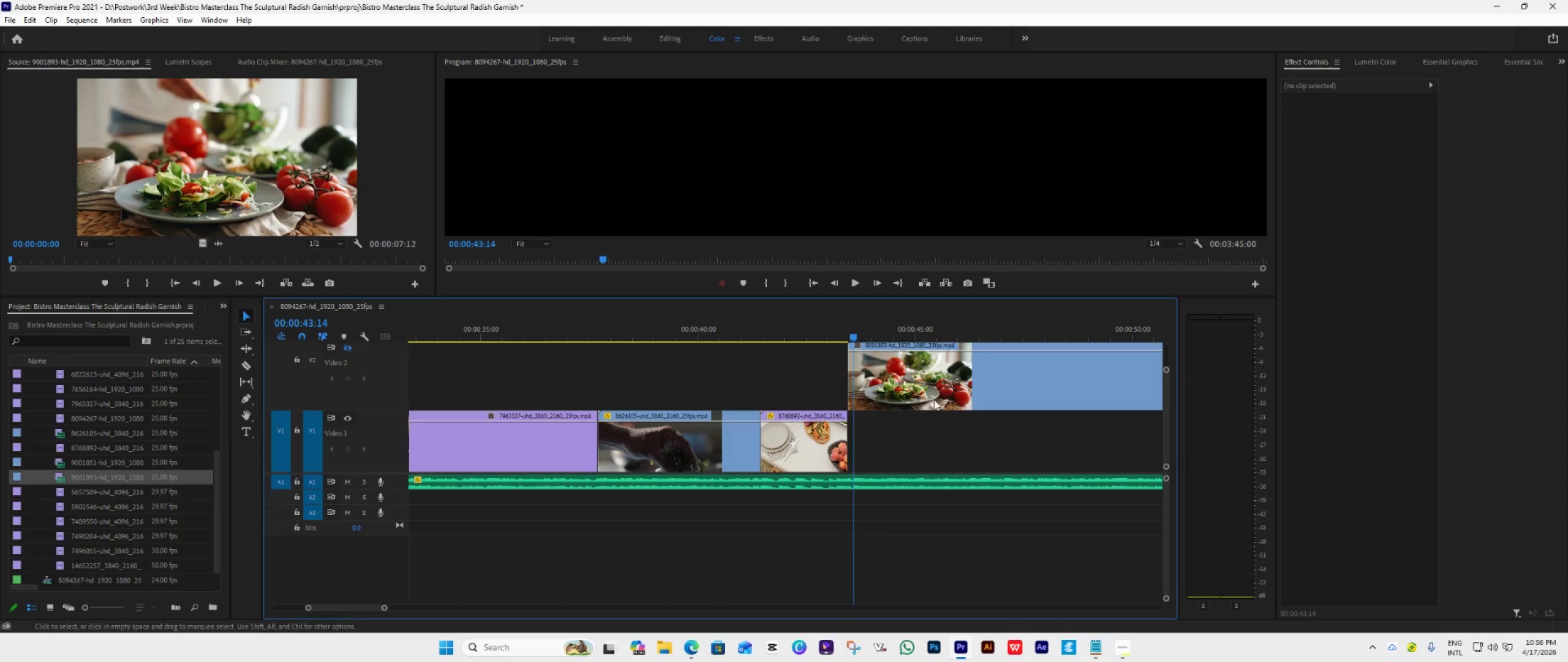 
left_click_drag(start_coordinate=[938, 381], to_coordinate=[925, 437])
 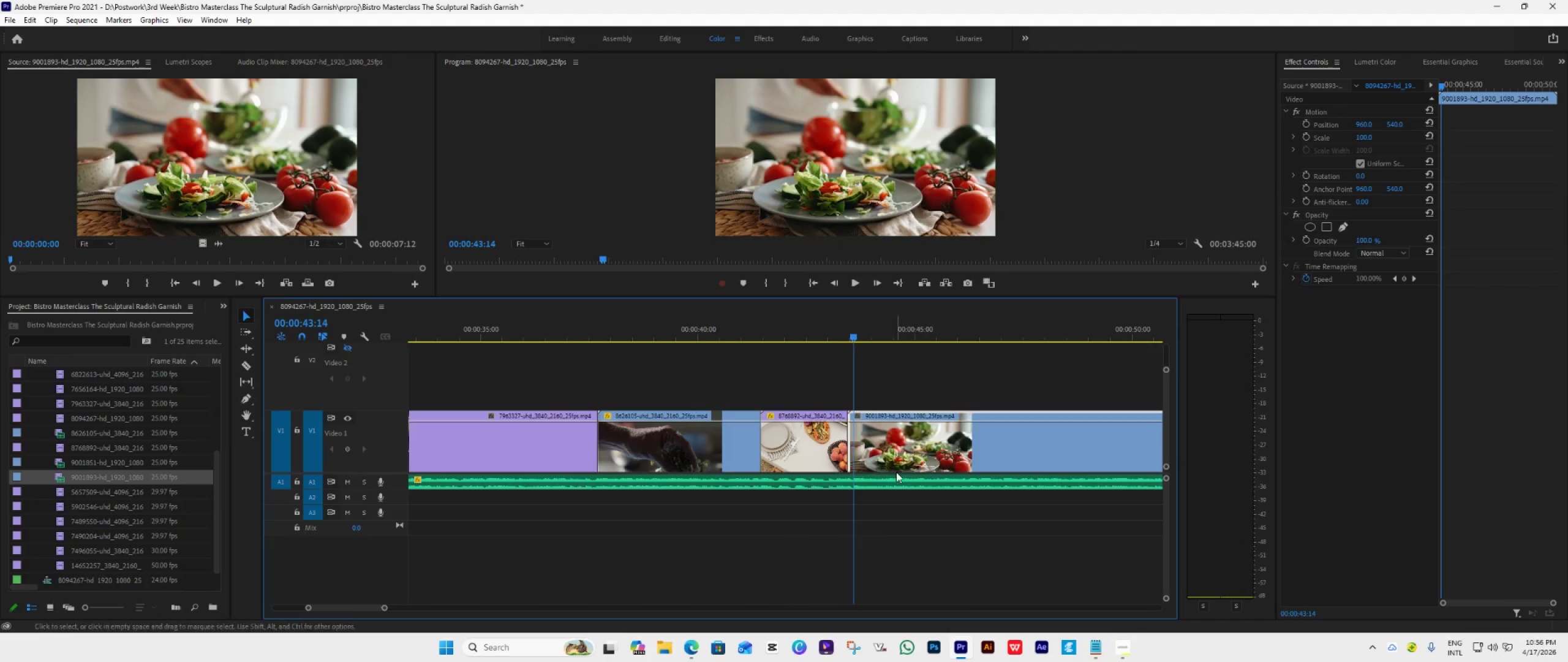 
scroll: coordinate [832, 503], scroll_direction: down, amount: 10.0
 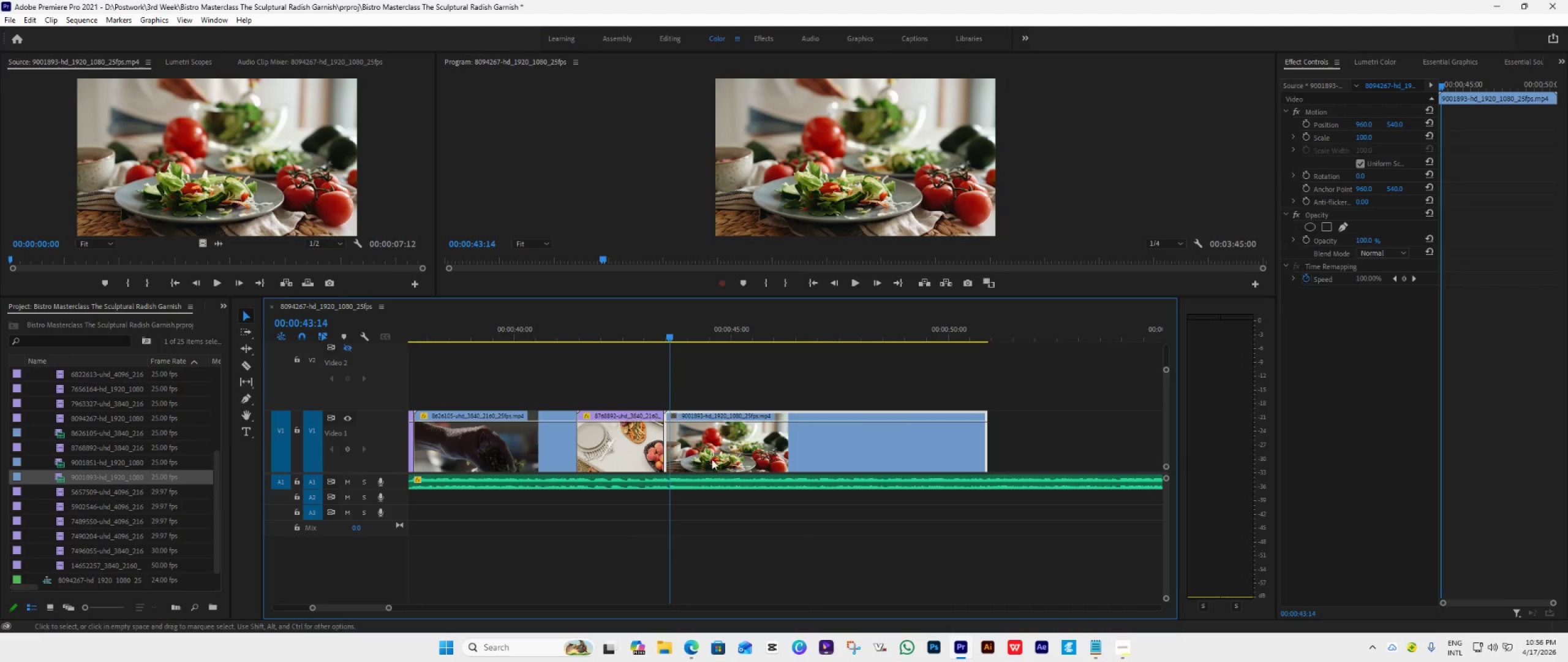 
left_click_drag(start_coordinate=[699, 441], to_coordinate=[705, 441])
 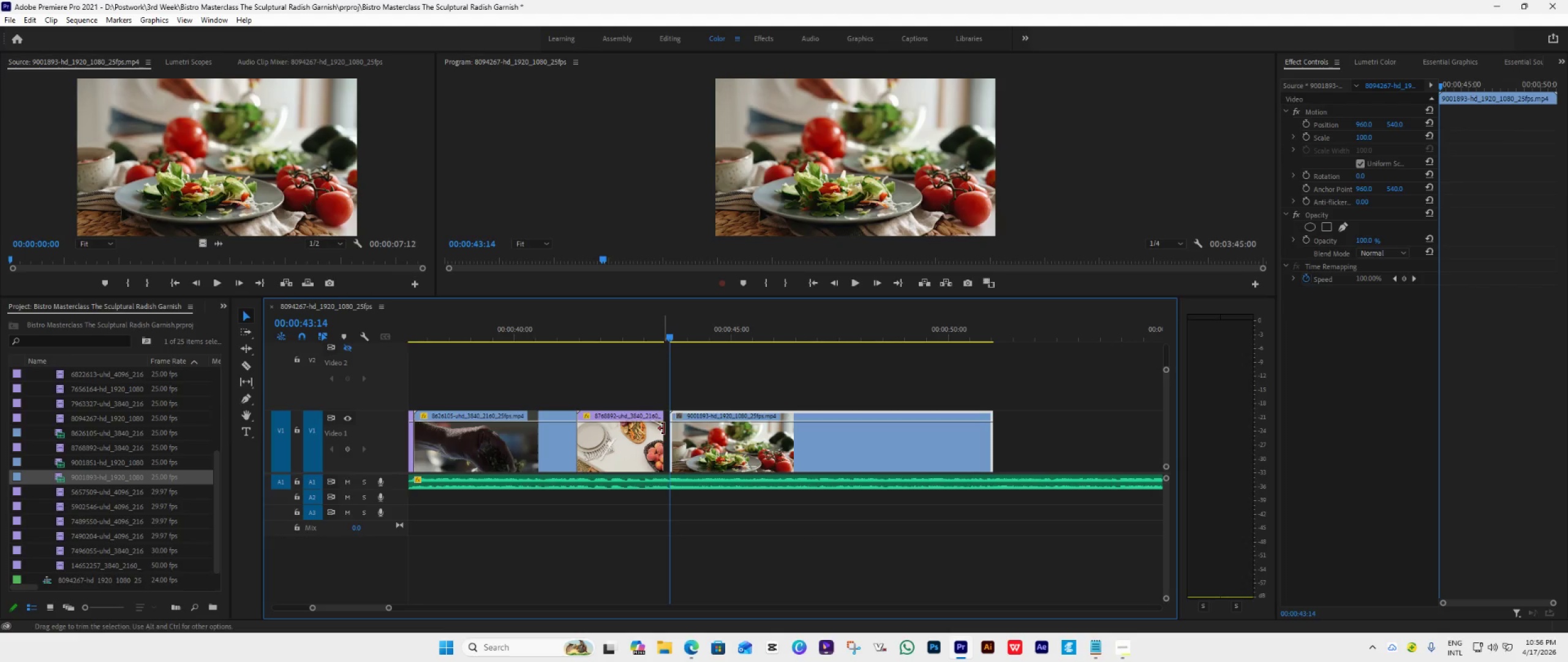 
left_click_drag(start_coordinate=[663, 428], to_coordinate=[668, 431])
 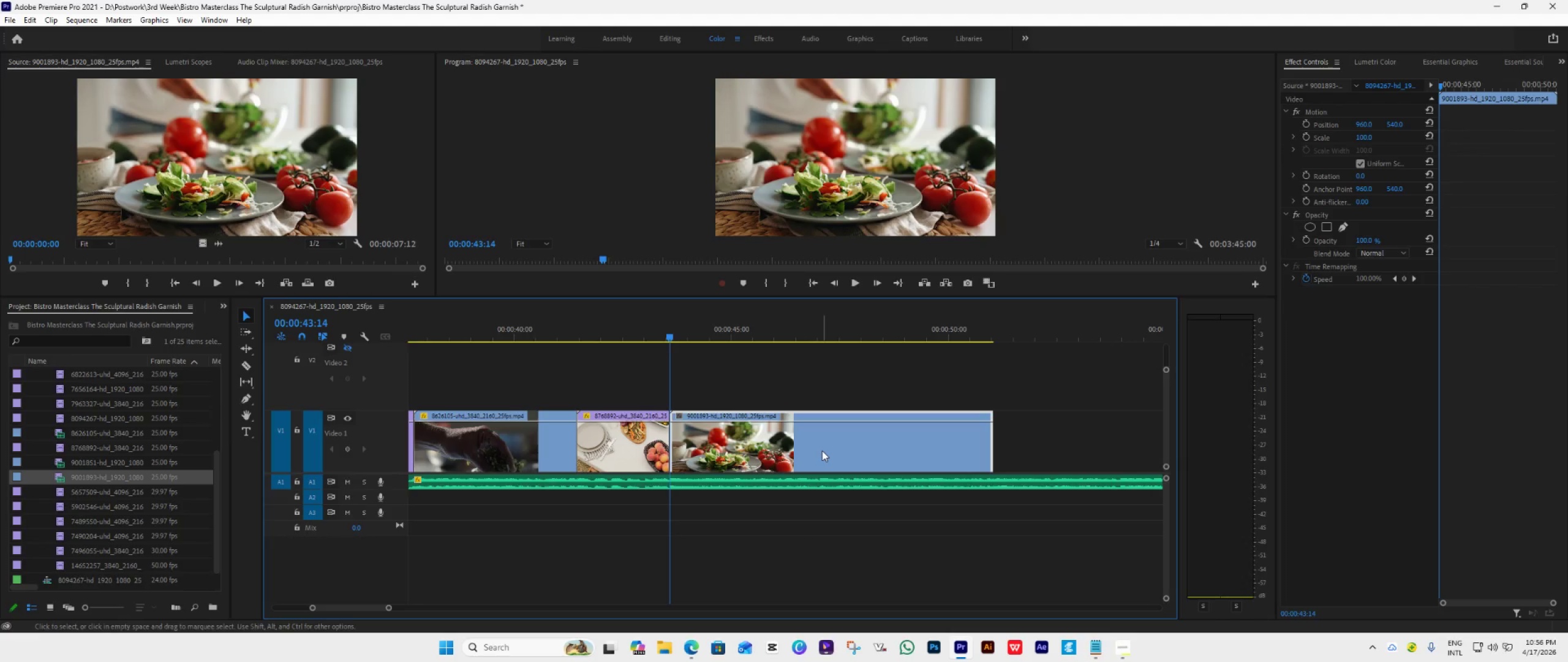 
key(Space)
 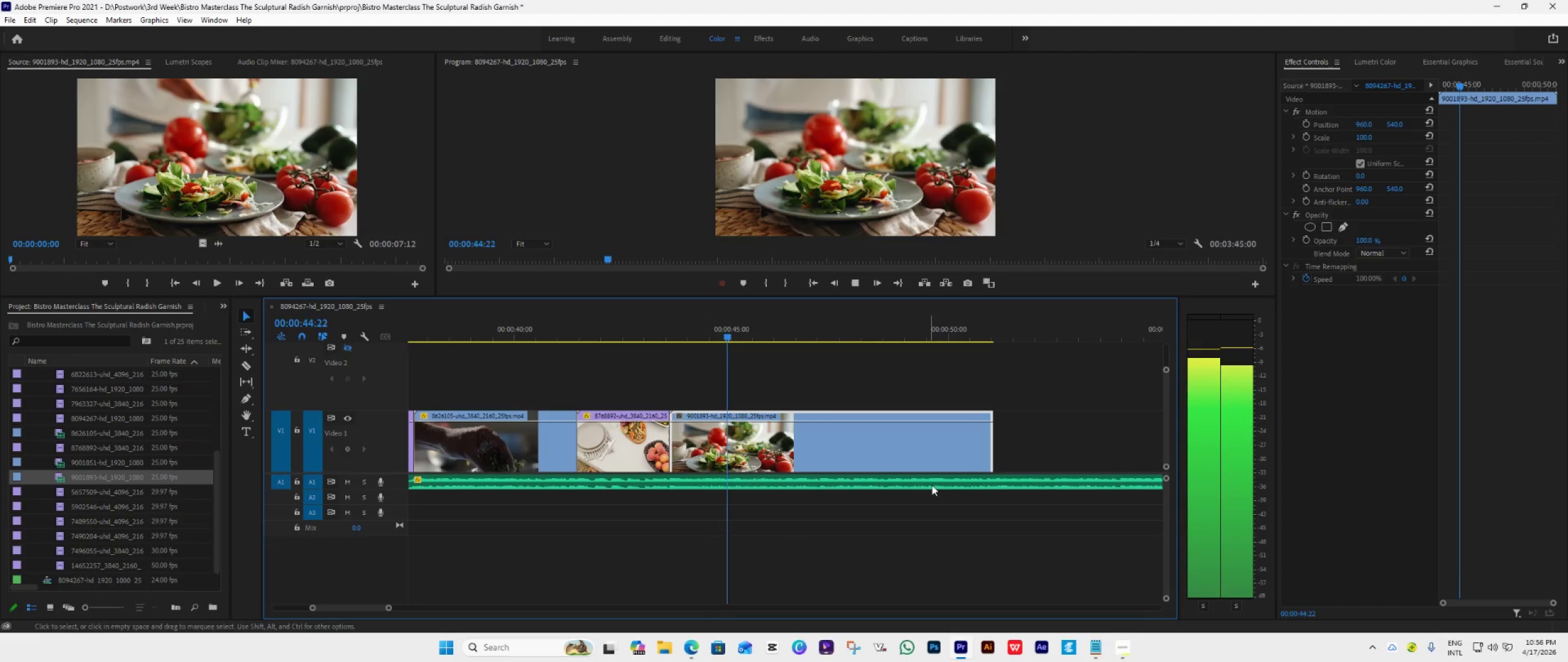 
mouse_move([952, 469])
 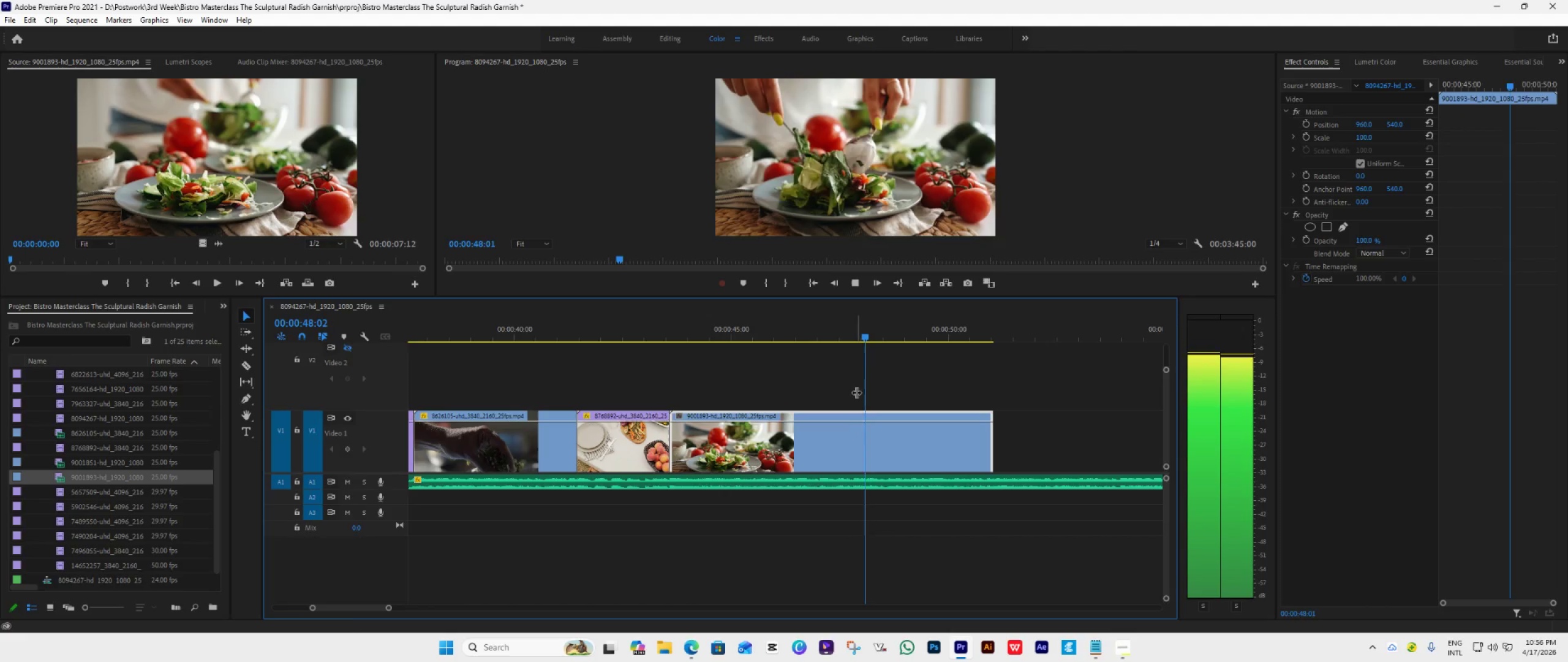 
key(Space)
 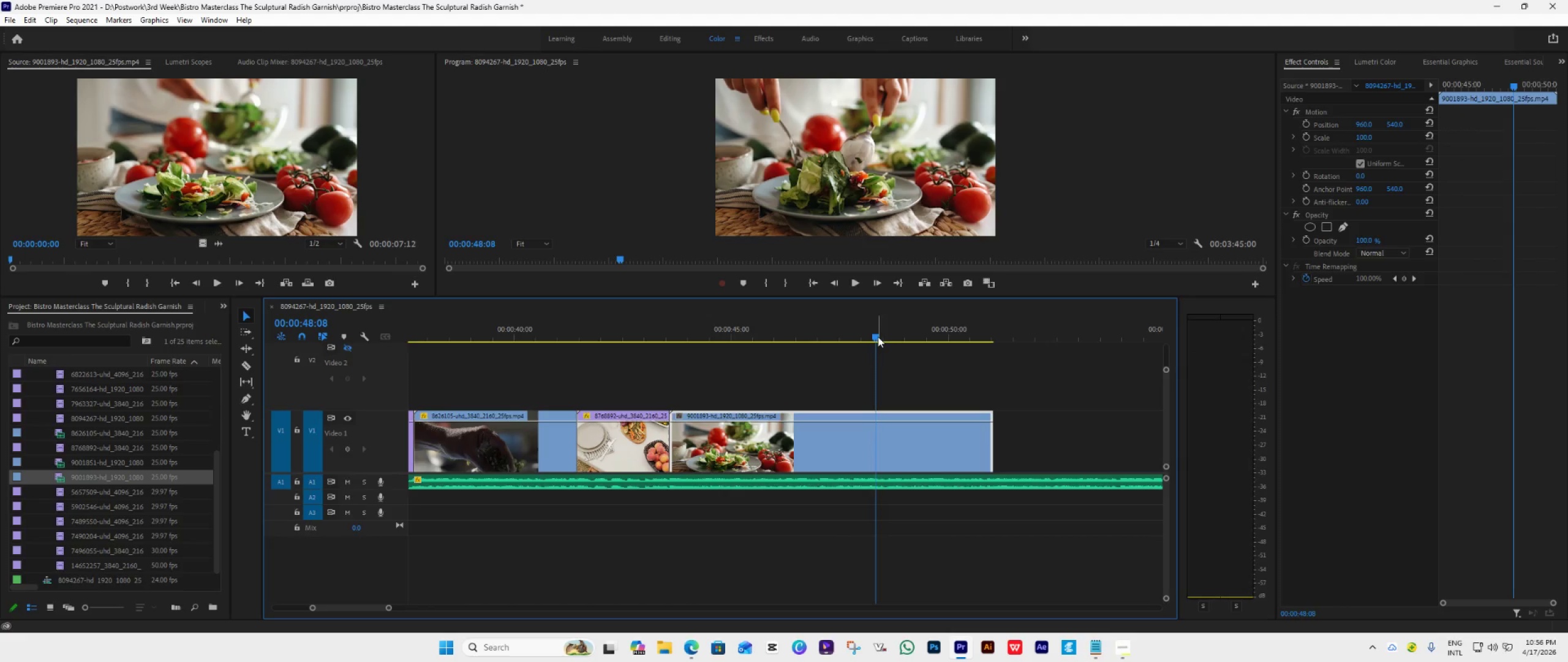 
left_click_drag(start_coordinate=[873, 338], to_coordinate=[703, 341])
 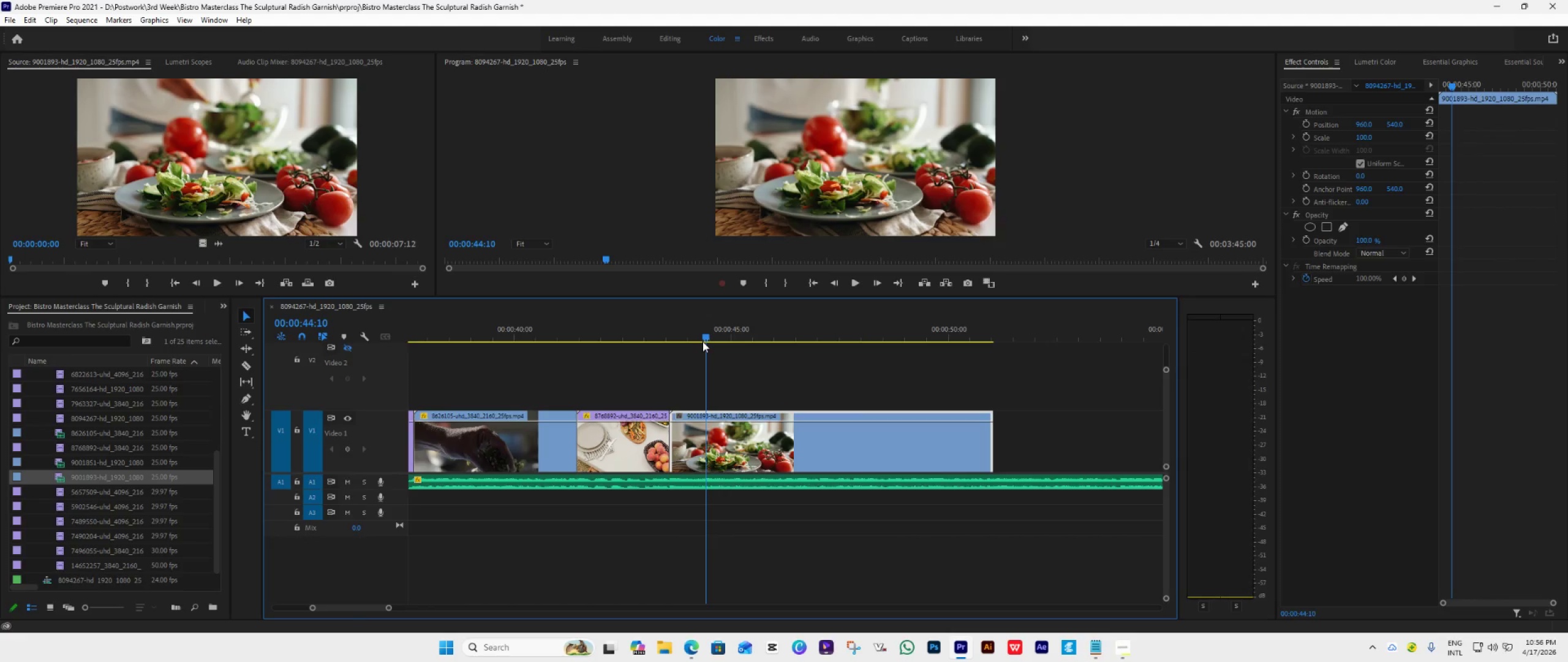 
key(Space)
 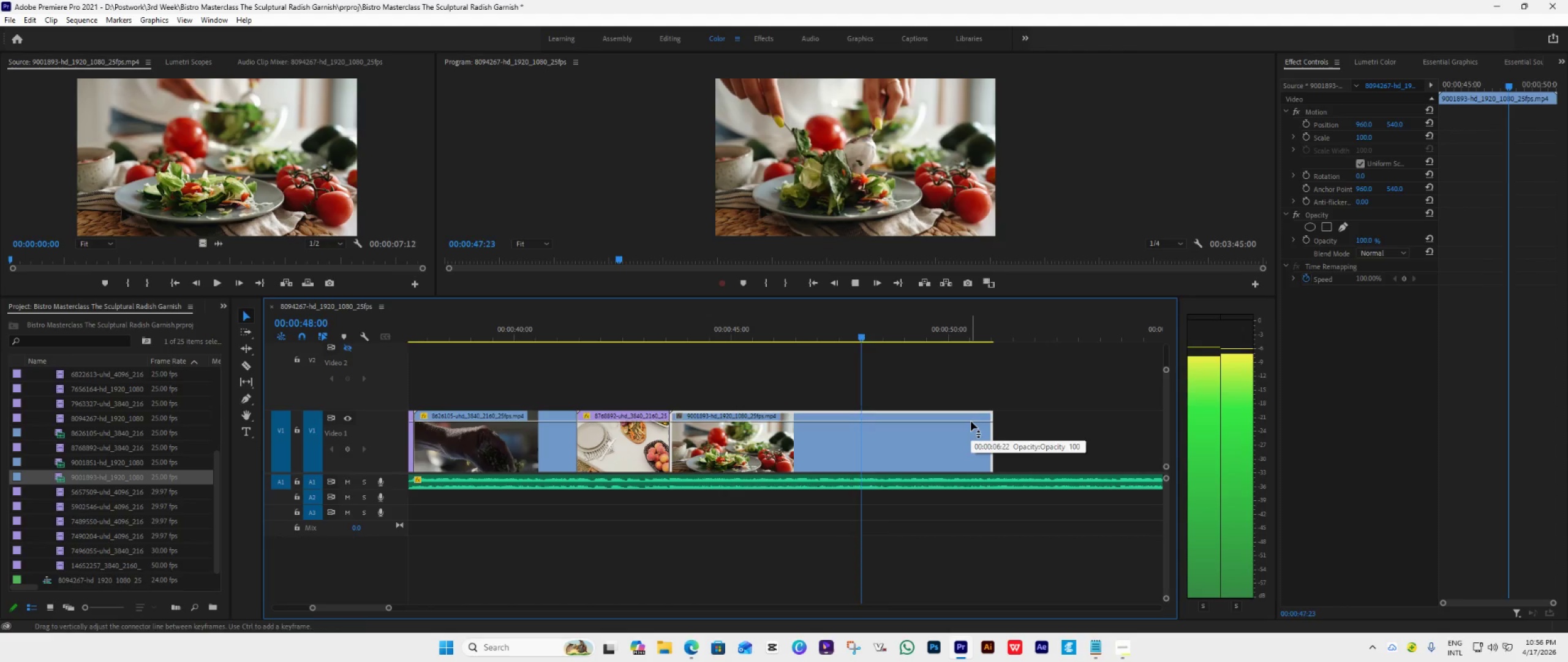 
scroll: coordinate [957, 481], scroll_direction: down, amount: 4.0
 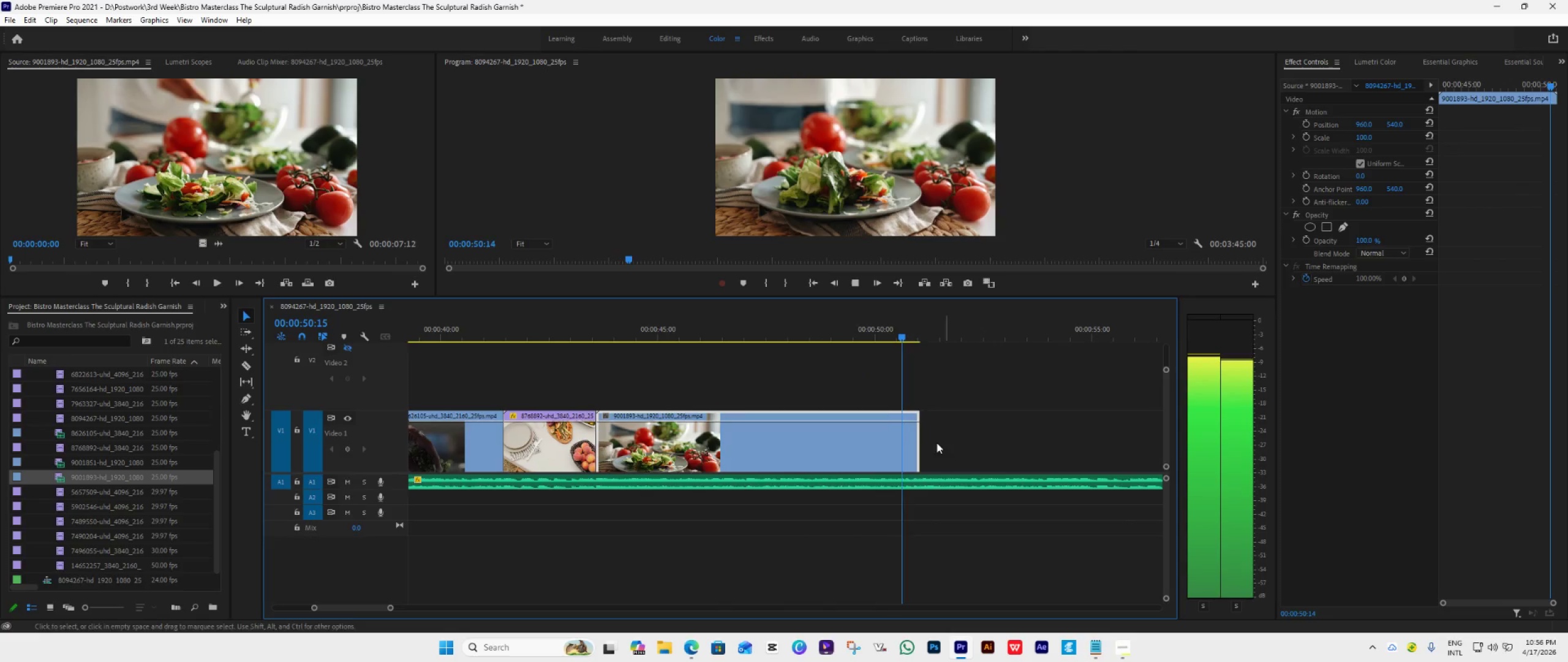 
key(Space)
 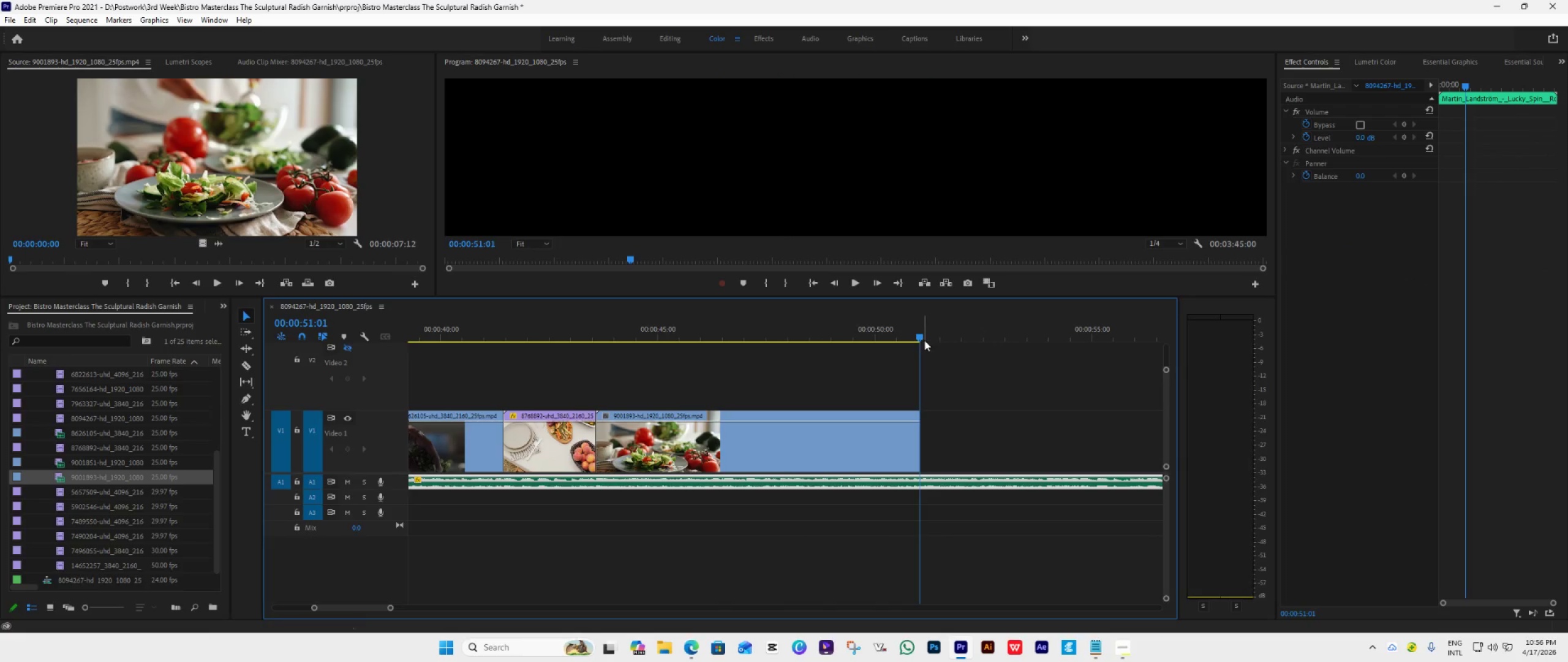 
left_click_drag(start_coordinate=[920, 333], to_coordinate=[687, 355])
 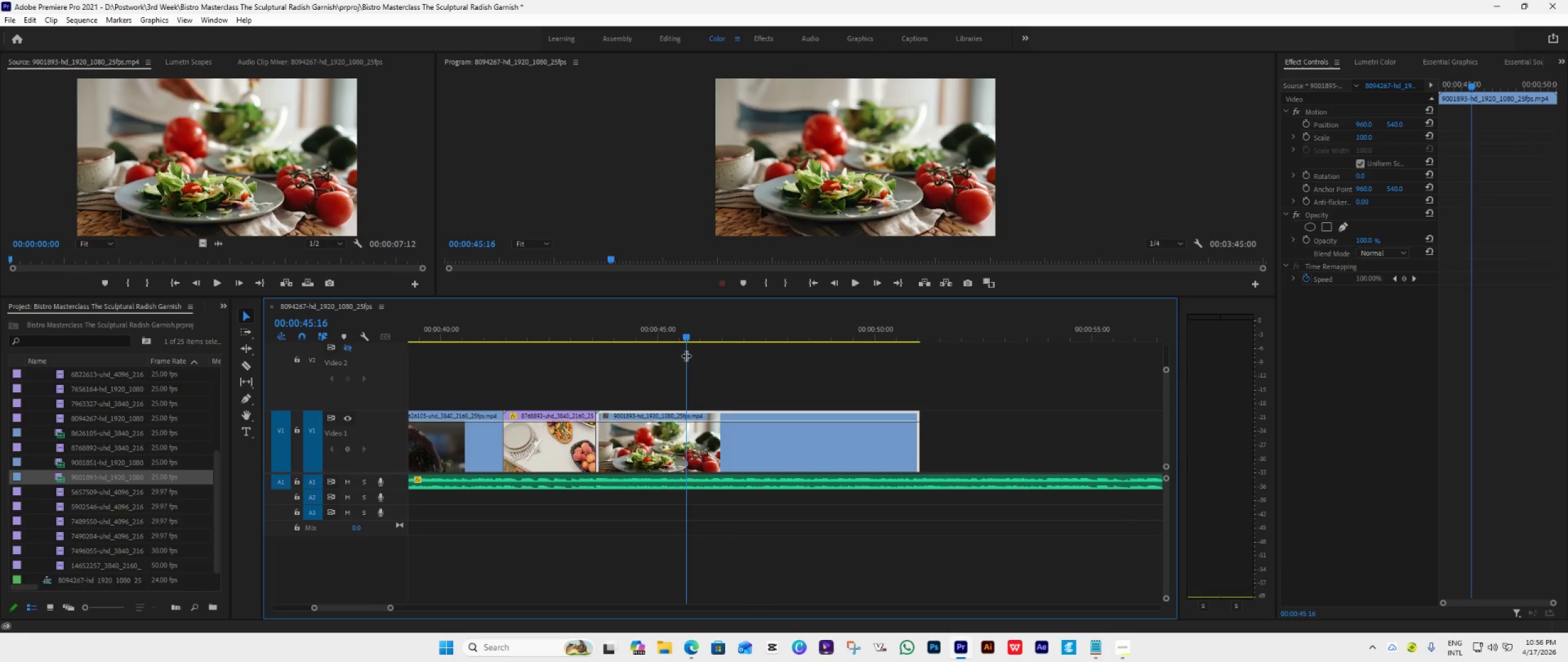 
key(Space)
 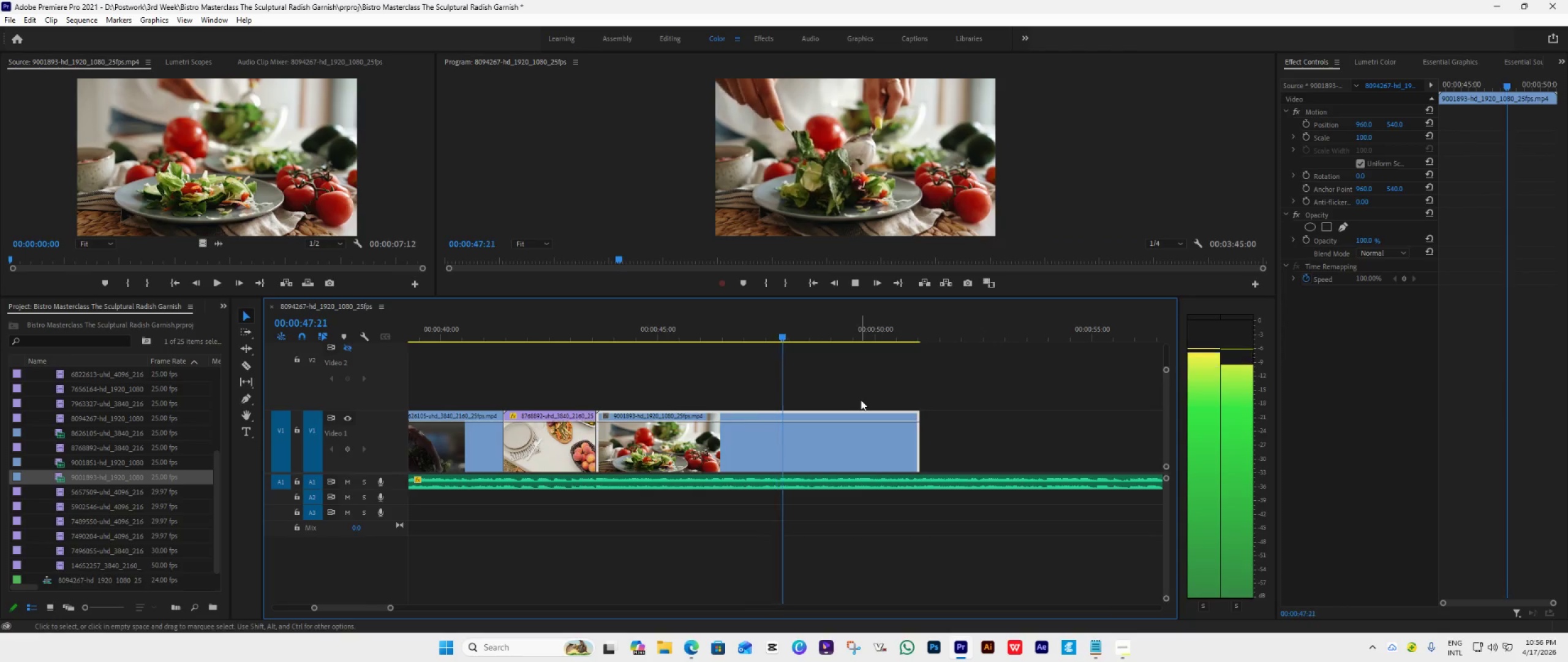 
key(Space)
 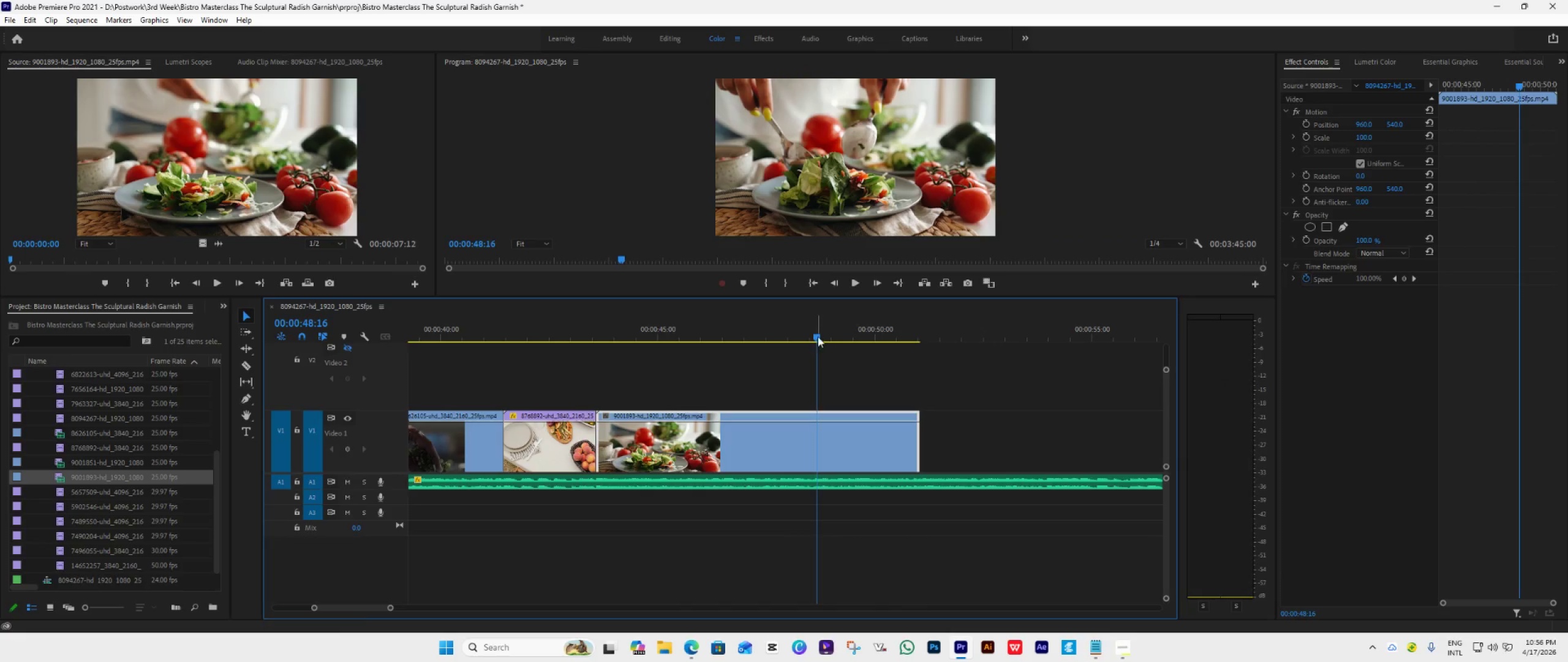 
left_click_drag(start_coordinate=[818, 335], to_coordinate=[682, 355])
 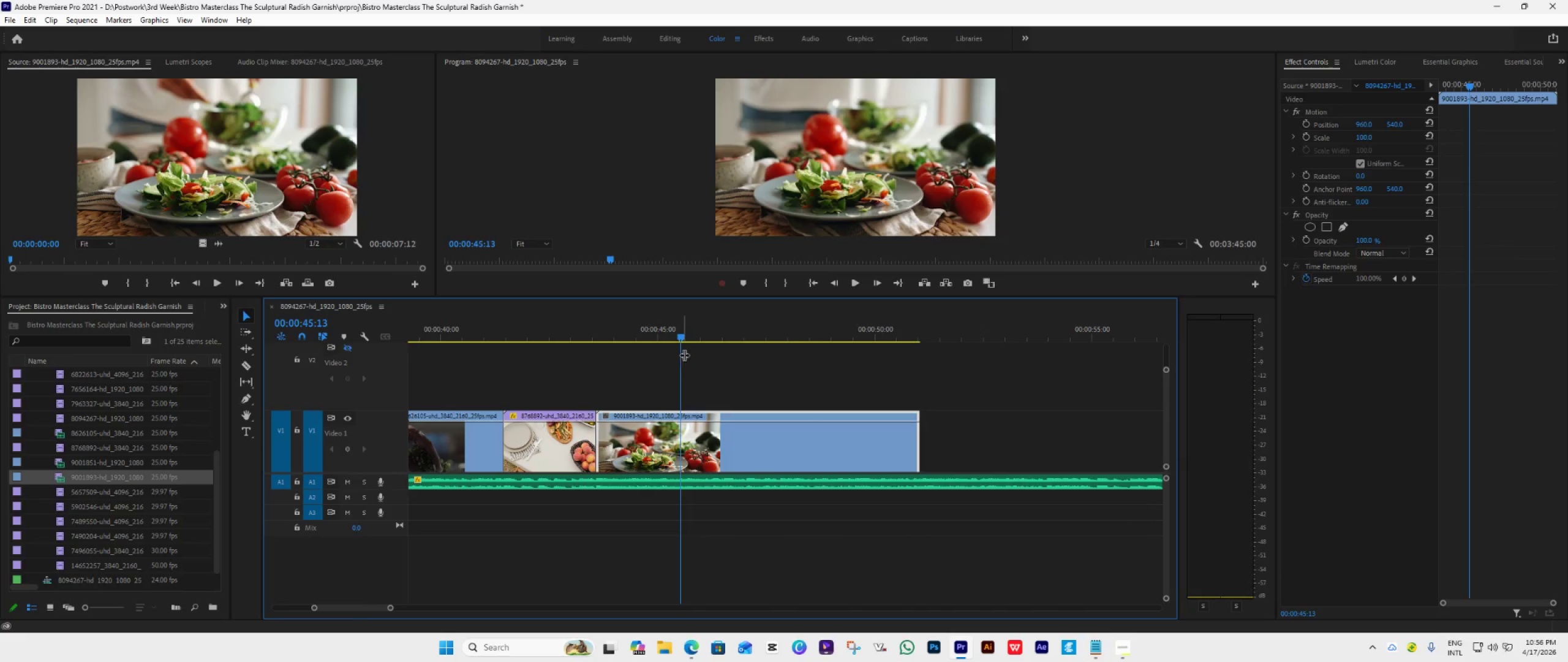 
key(Space)
 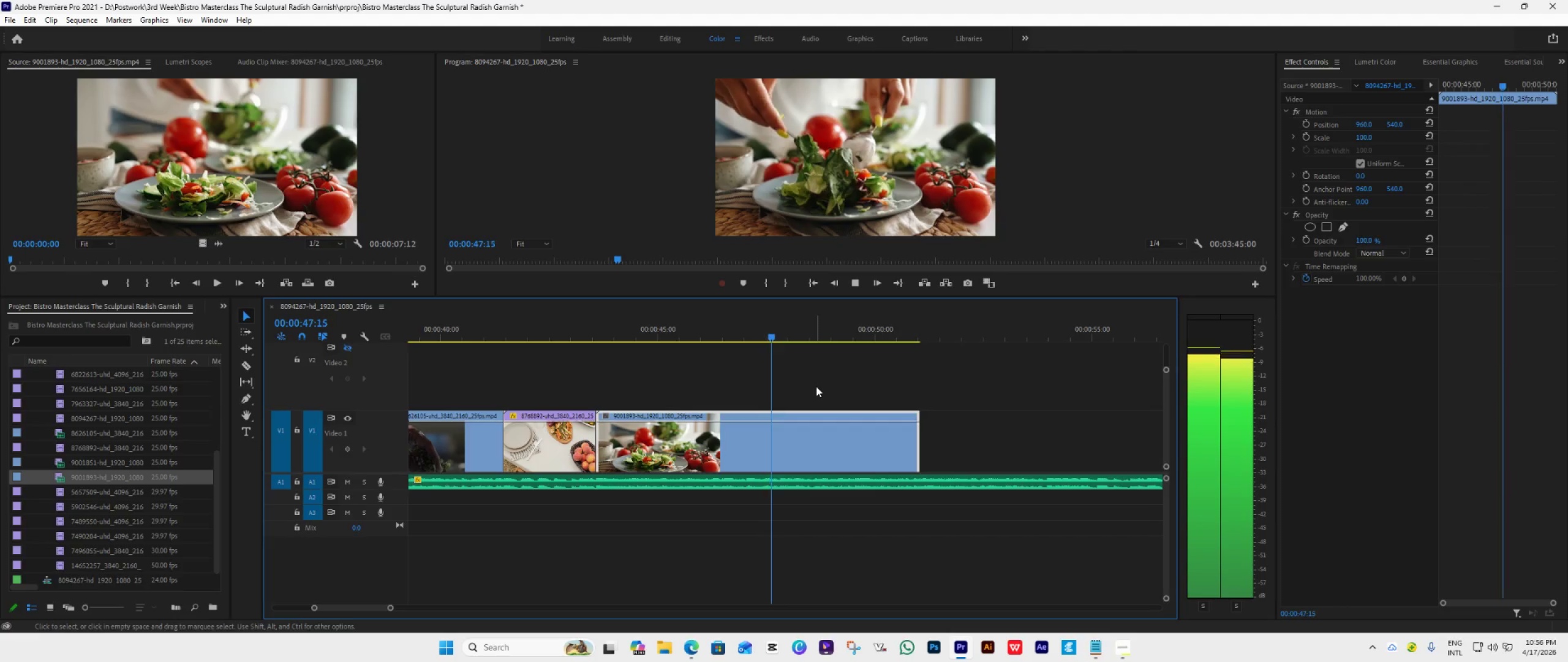 
key(Space)
 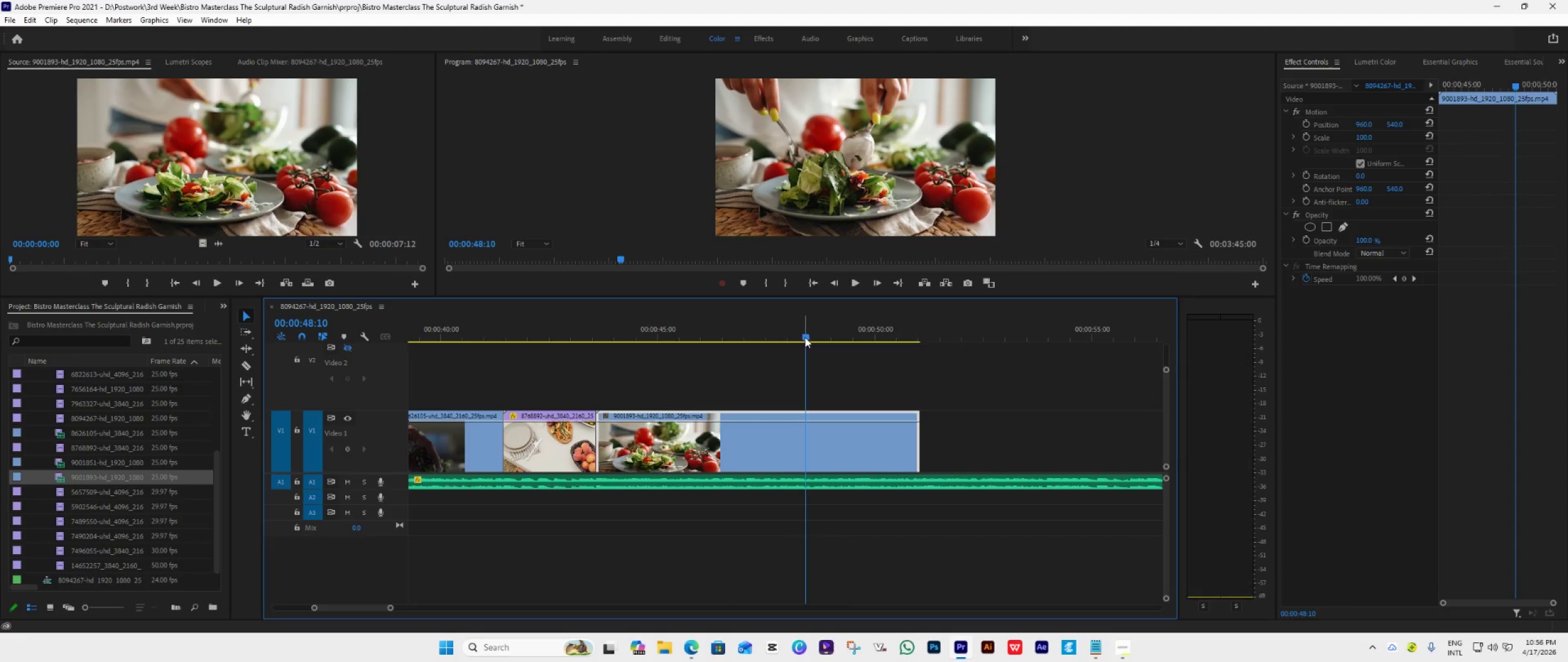 
left_click_drag(start_coordinate=[805, 337], to_coordinate=[778, 362])
 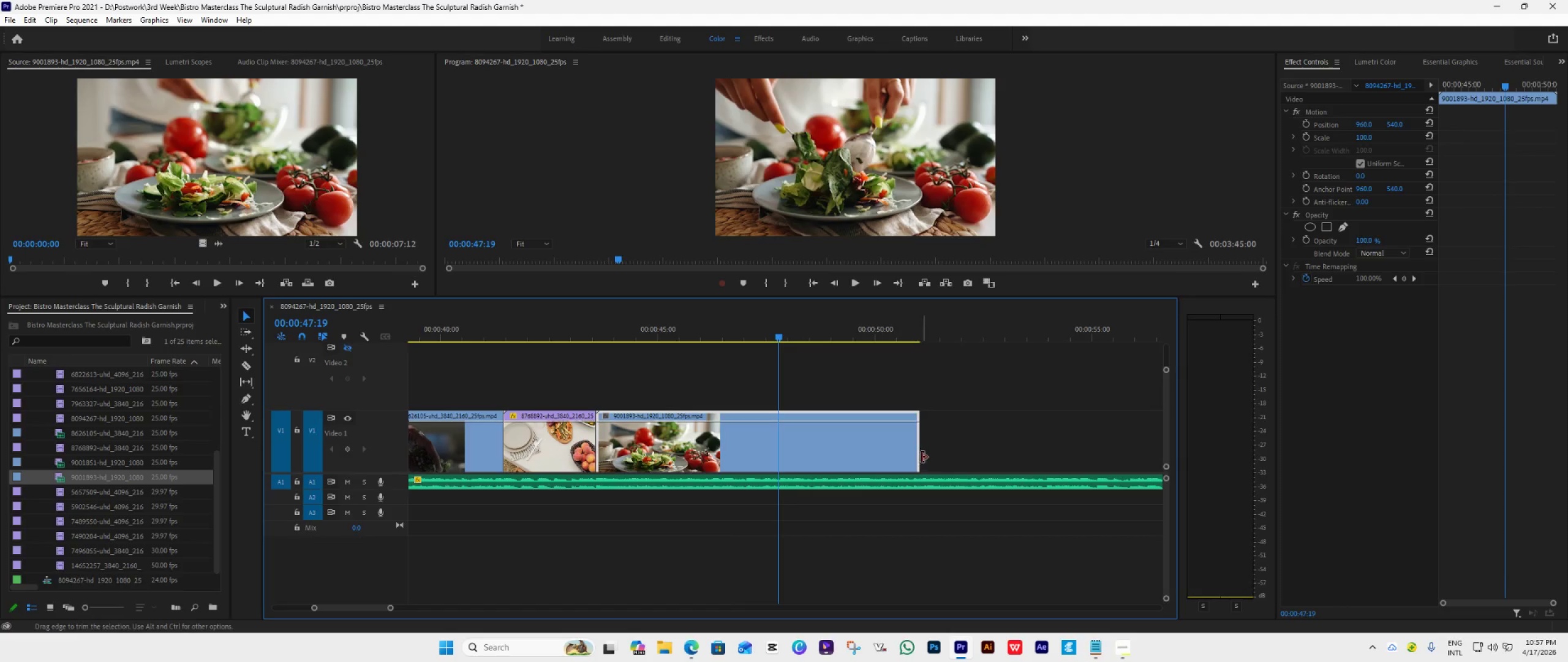 
left_click_drag(start_coordinate=[922, 455], to_coordinate=[796, 459])
 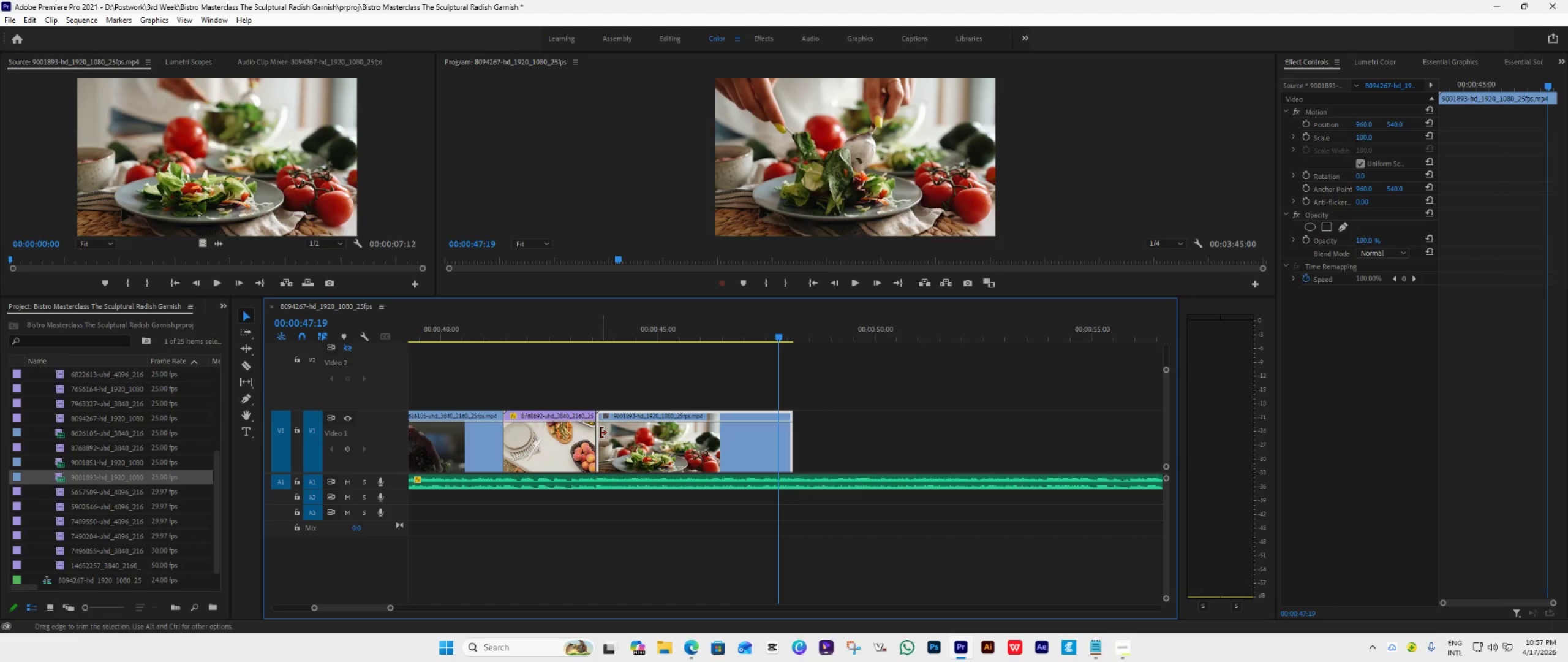 
left_click_drag(start_coordinate=[599, 432], to_coordinate=[609, 435])
 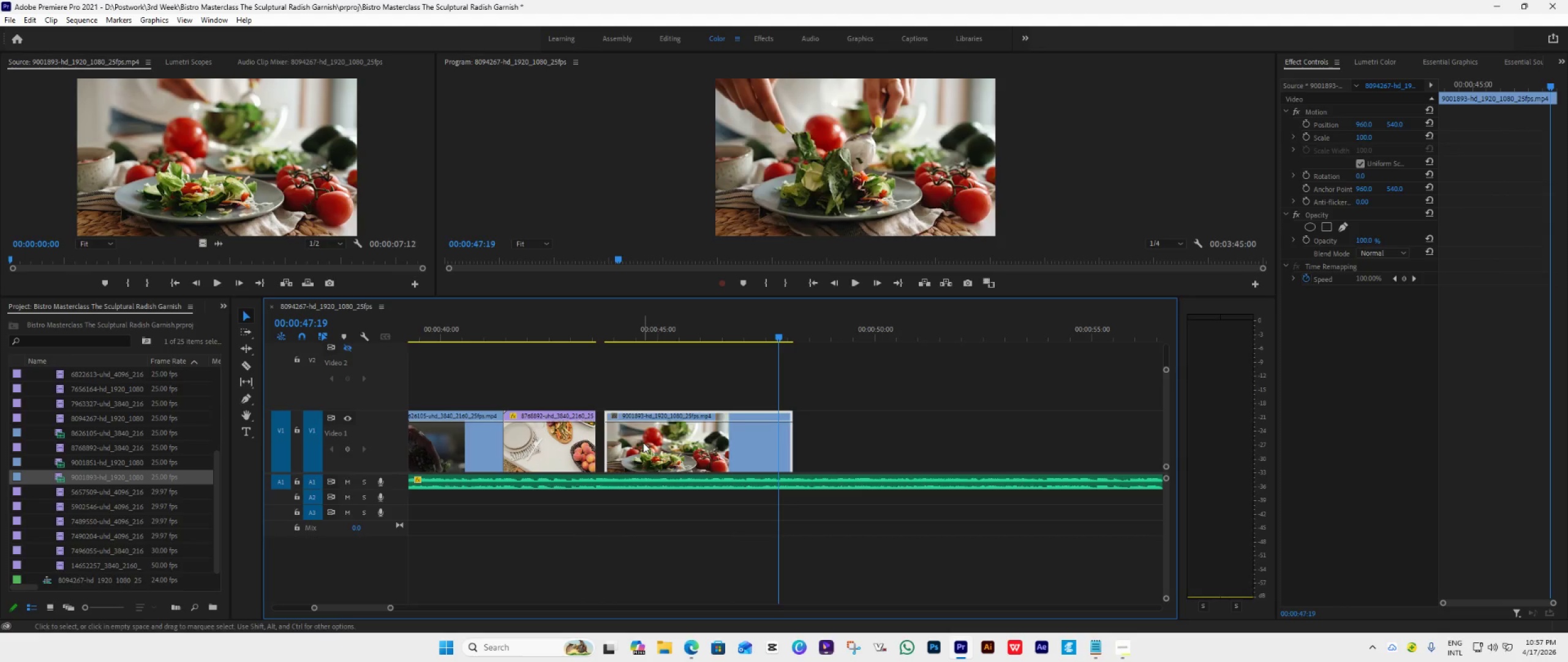 
left_click_drag(start_coordinate=[643, 443], to_coordinate=[635, 446])
 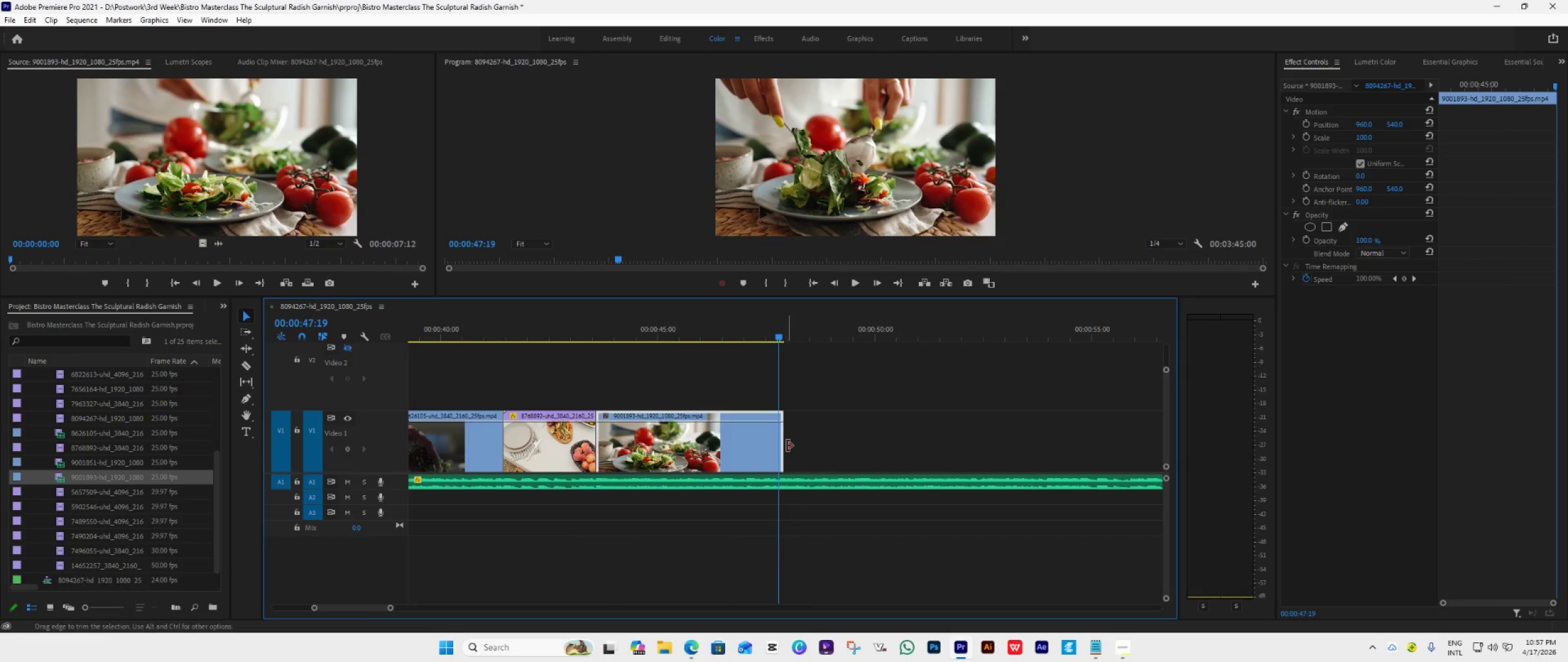 
left_click_drag(start_coordinate=[787, 446], to_coordinate=[782, 447])
 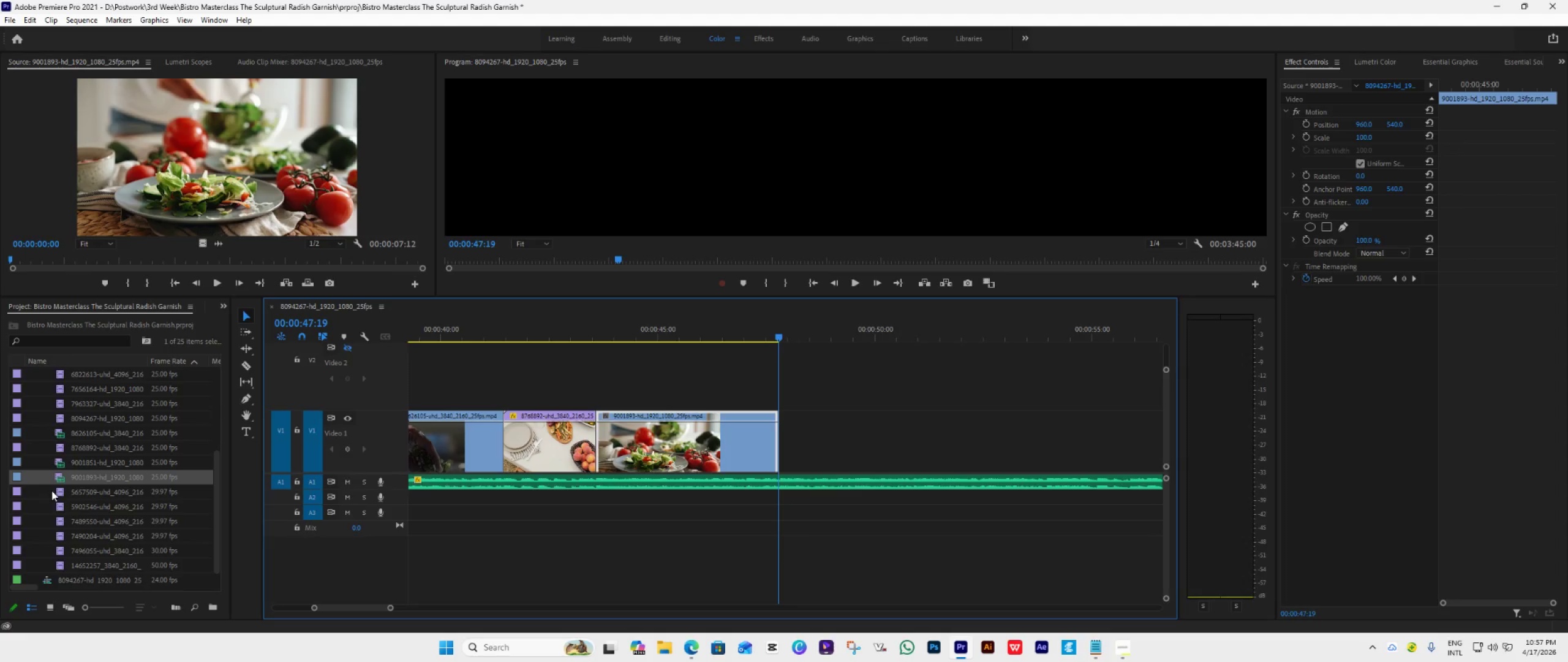 
double_click([57, 493])
 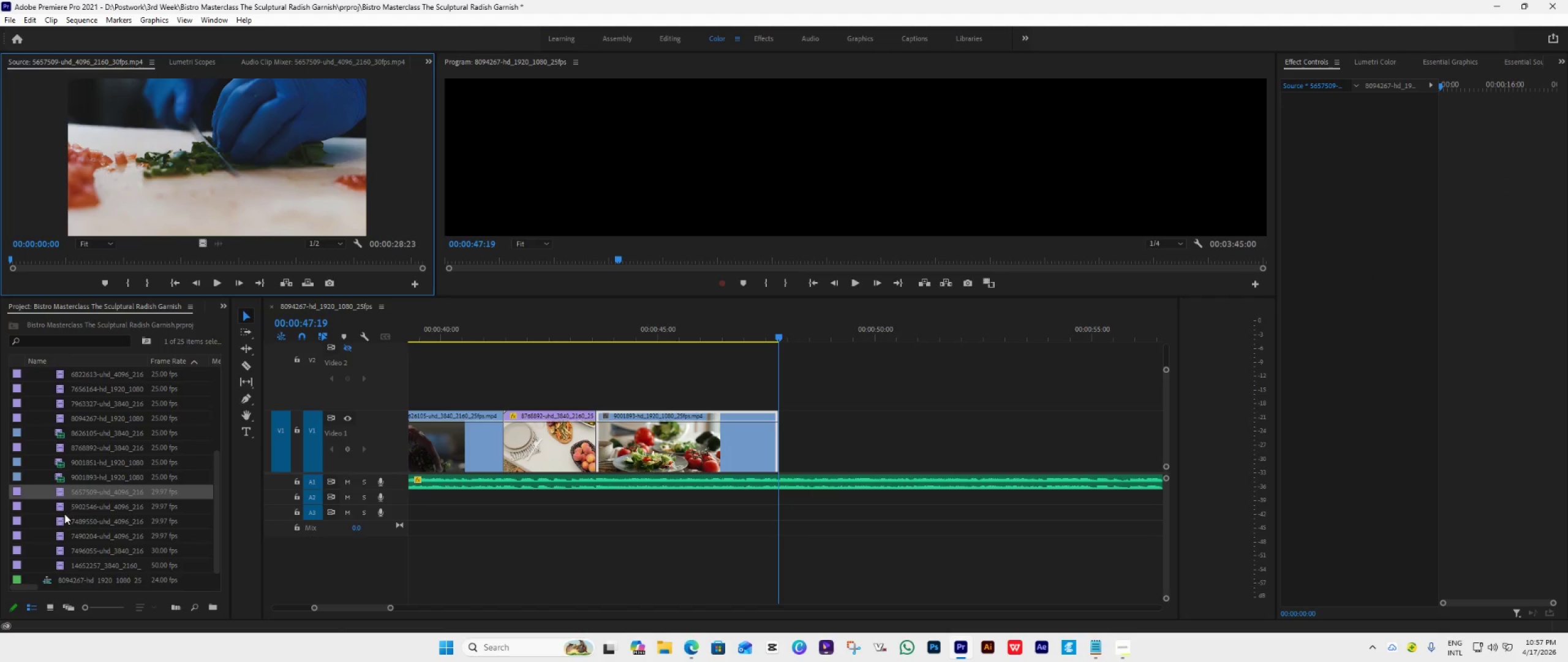 
double_click([61, 507])
 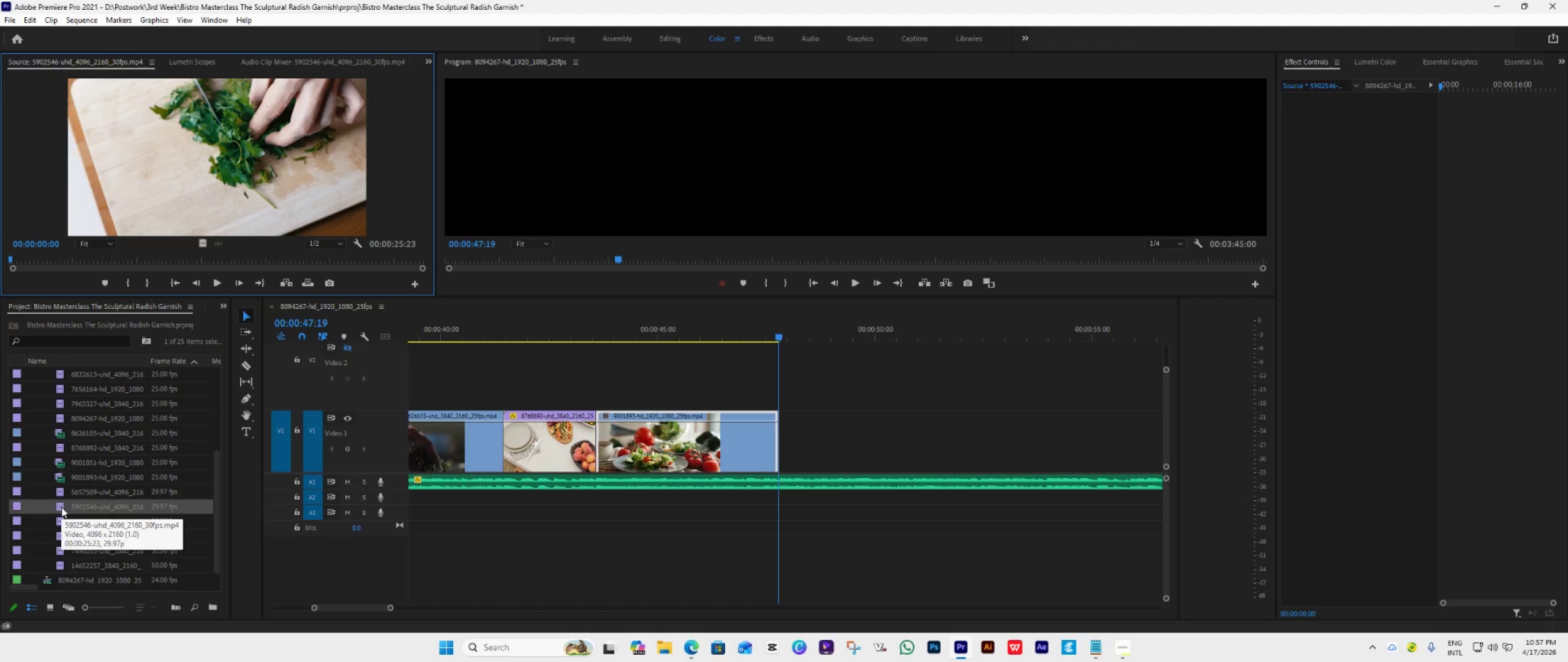 
scroll: coordinate [61, 507], scroll_direction: down, amount: 3.0
 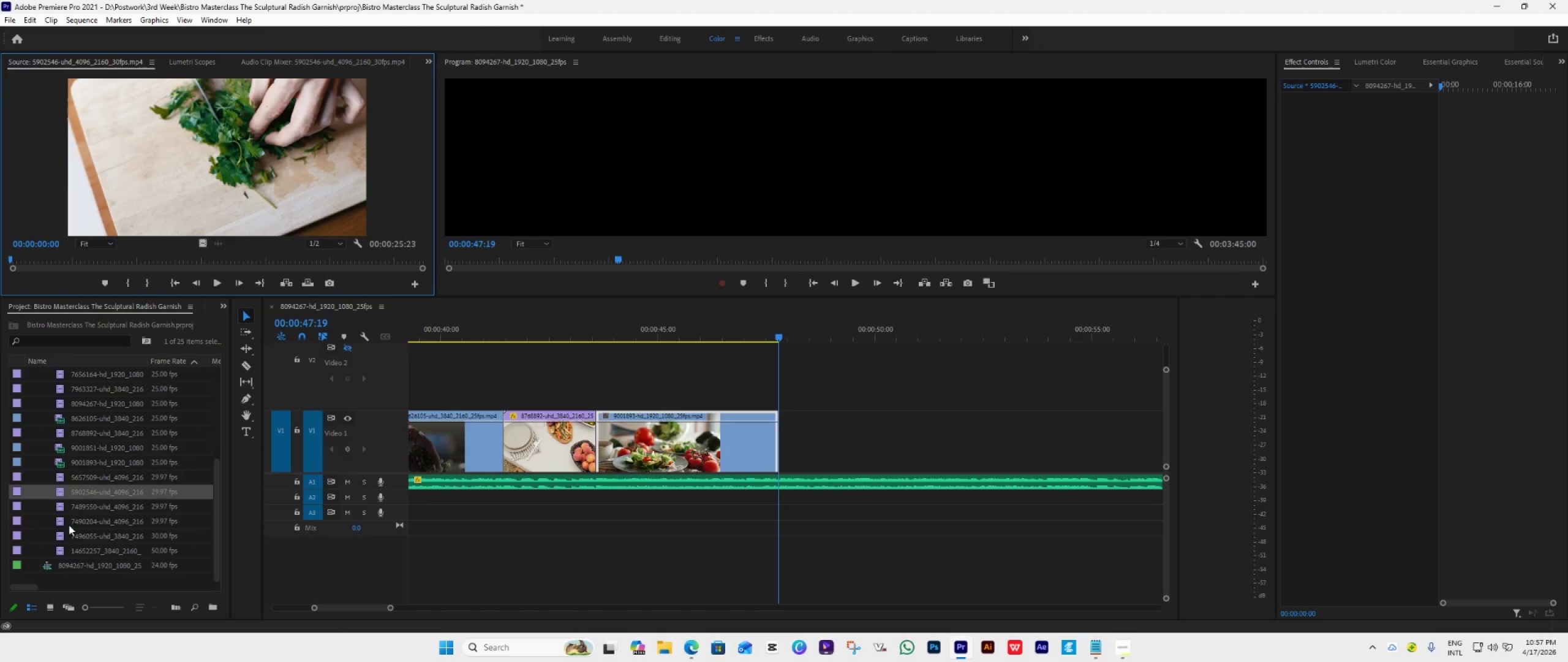 
left_click_drag(start_coordinate=[67, 493], to_coordinate=[783, 440])
 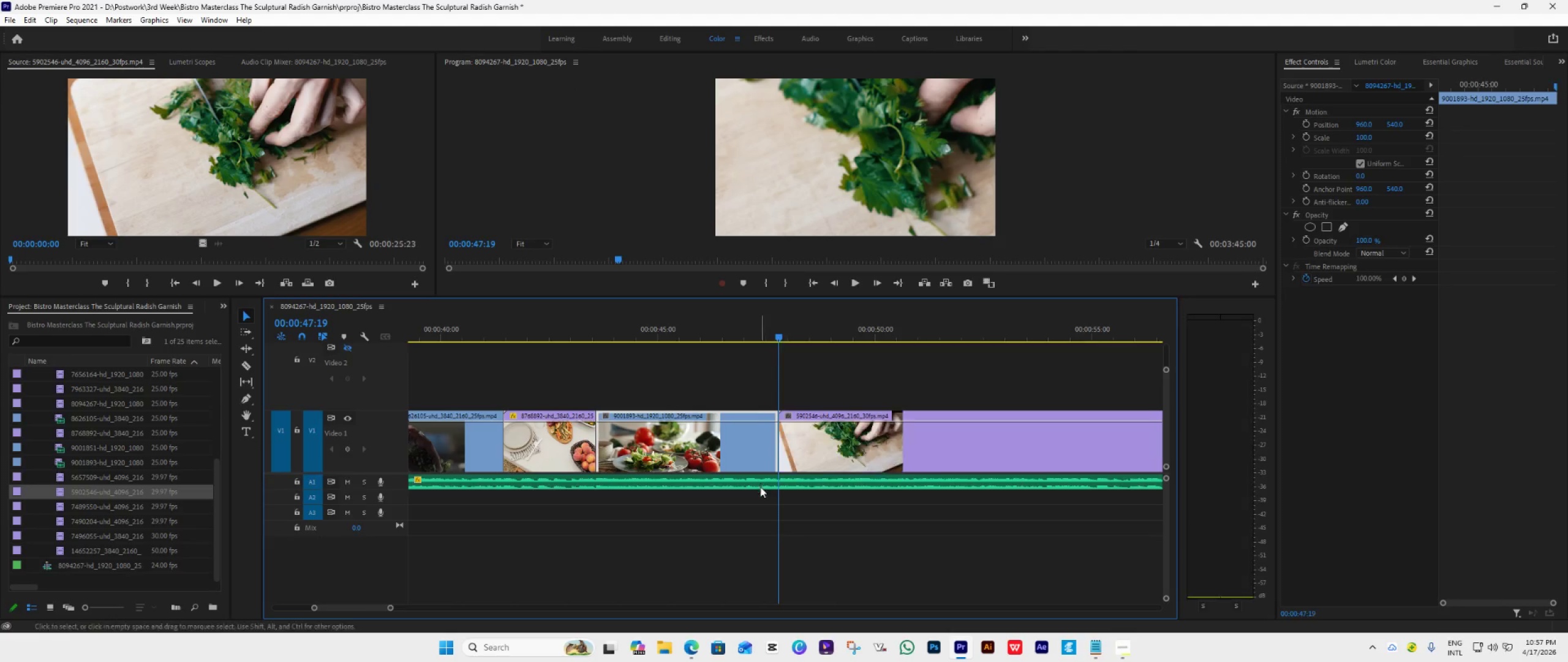 
scroll: coordinate [748, 511], scroll_direction: down, amount: 5.0
 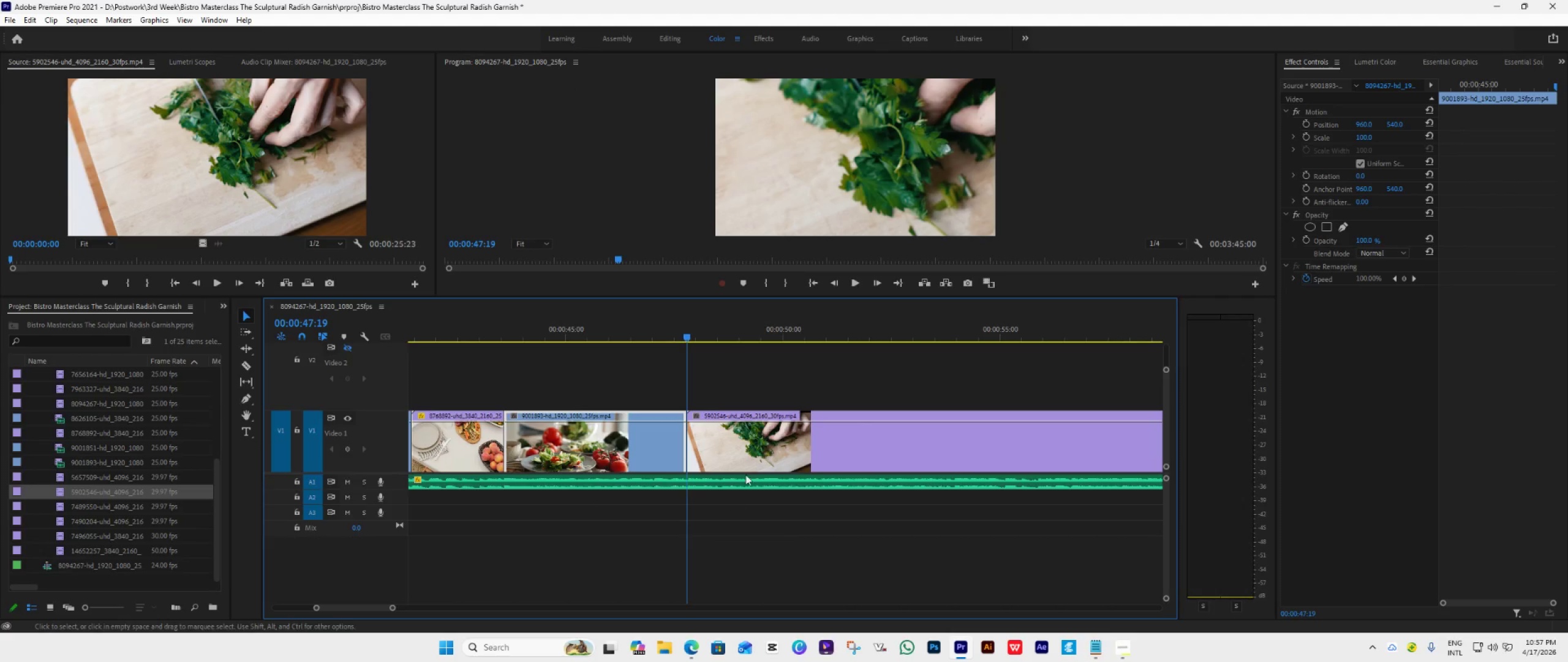 
left_click([783, 443])
 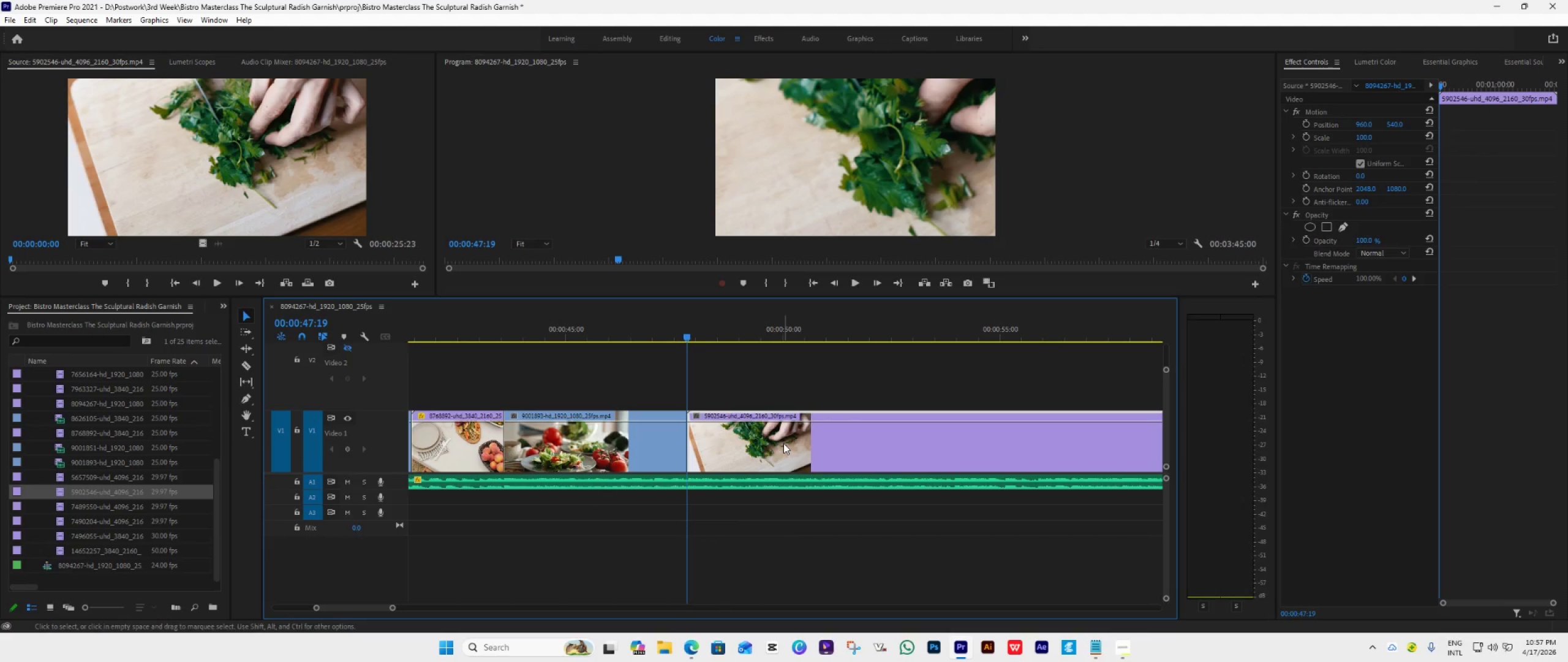 
key(Delete)
 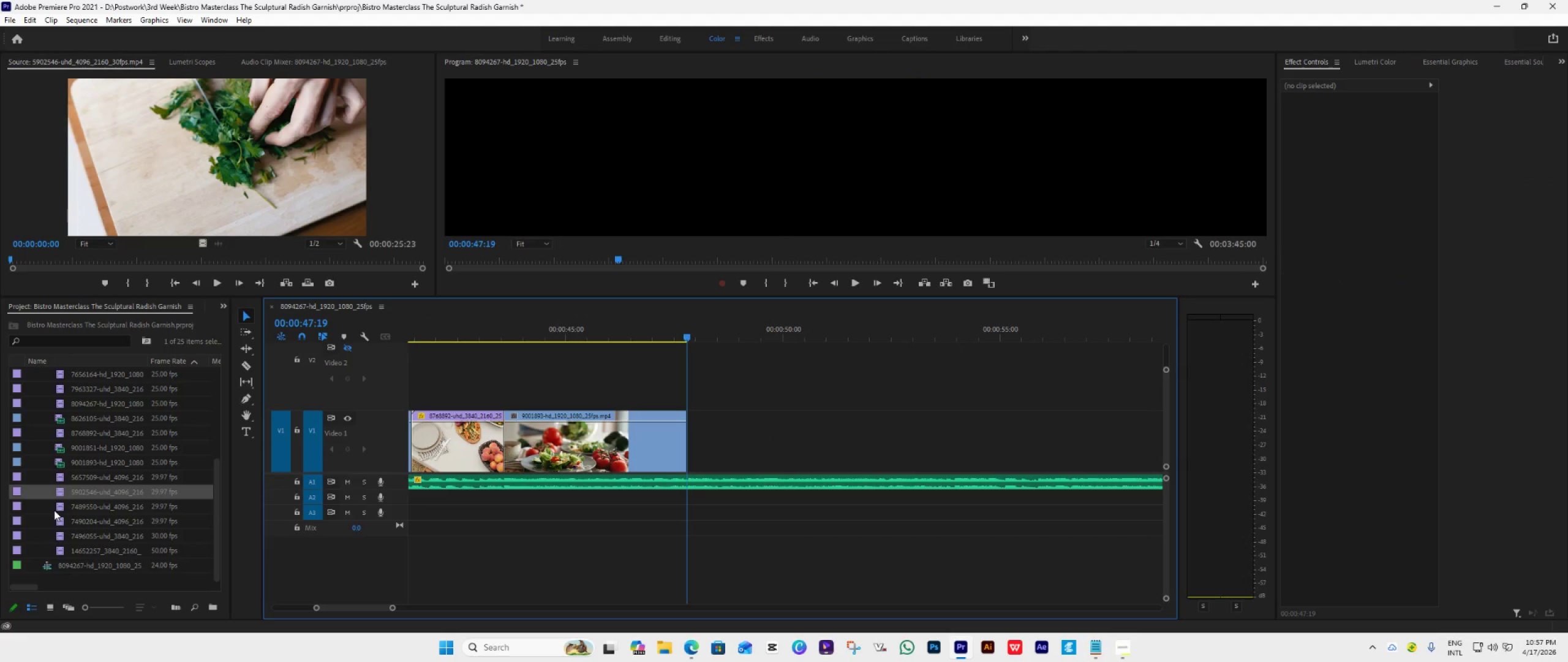 
double_click([59, 509])
 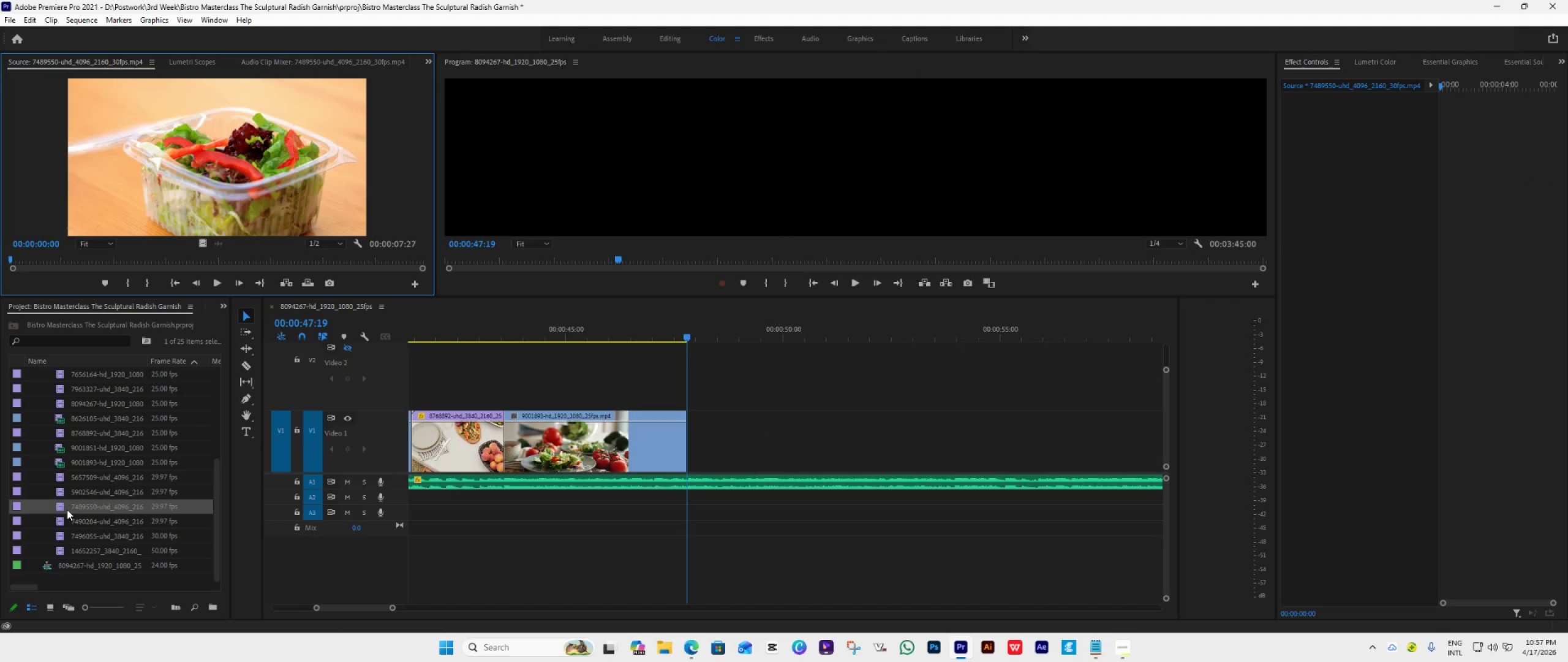 
left_click_drag(start_coordinate=[67, 509], to_coordinate=[690, 430])
 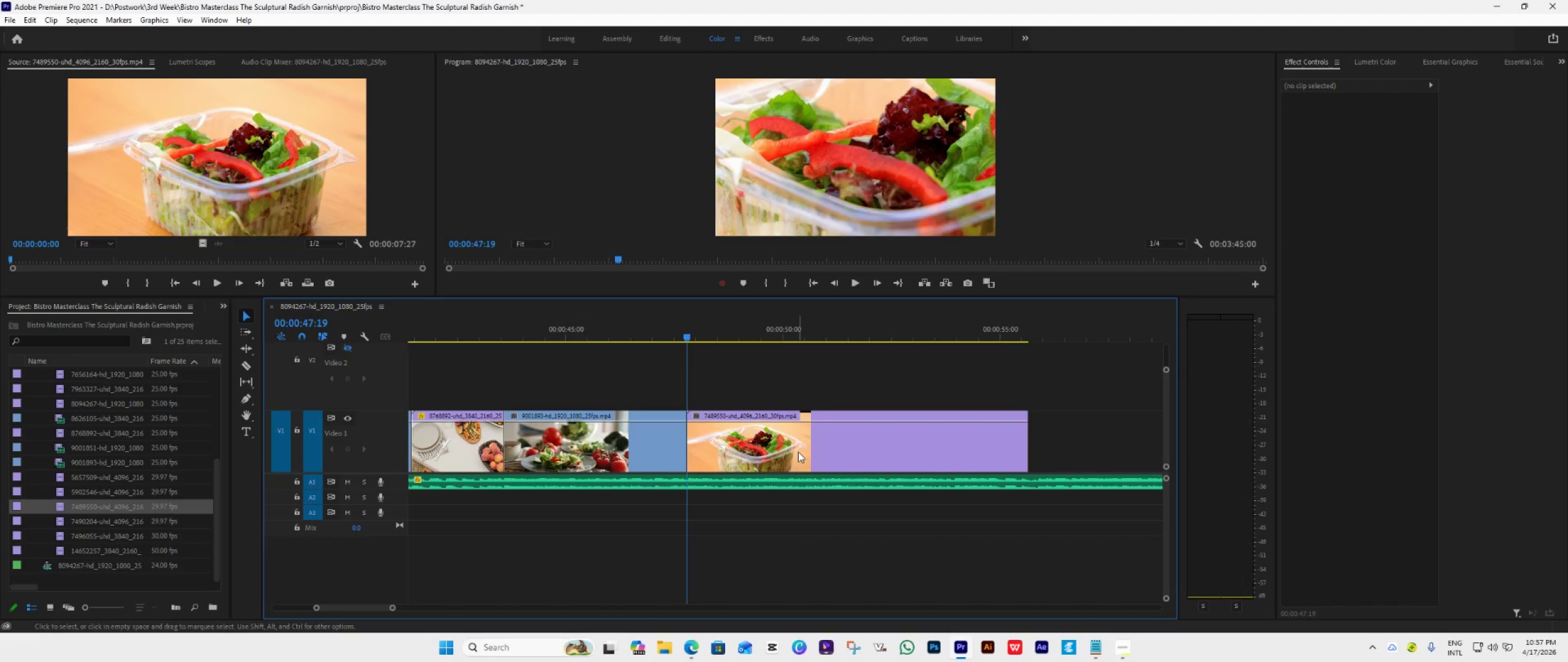 
key(Space)
 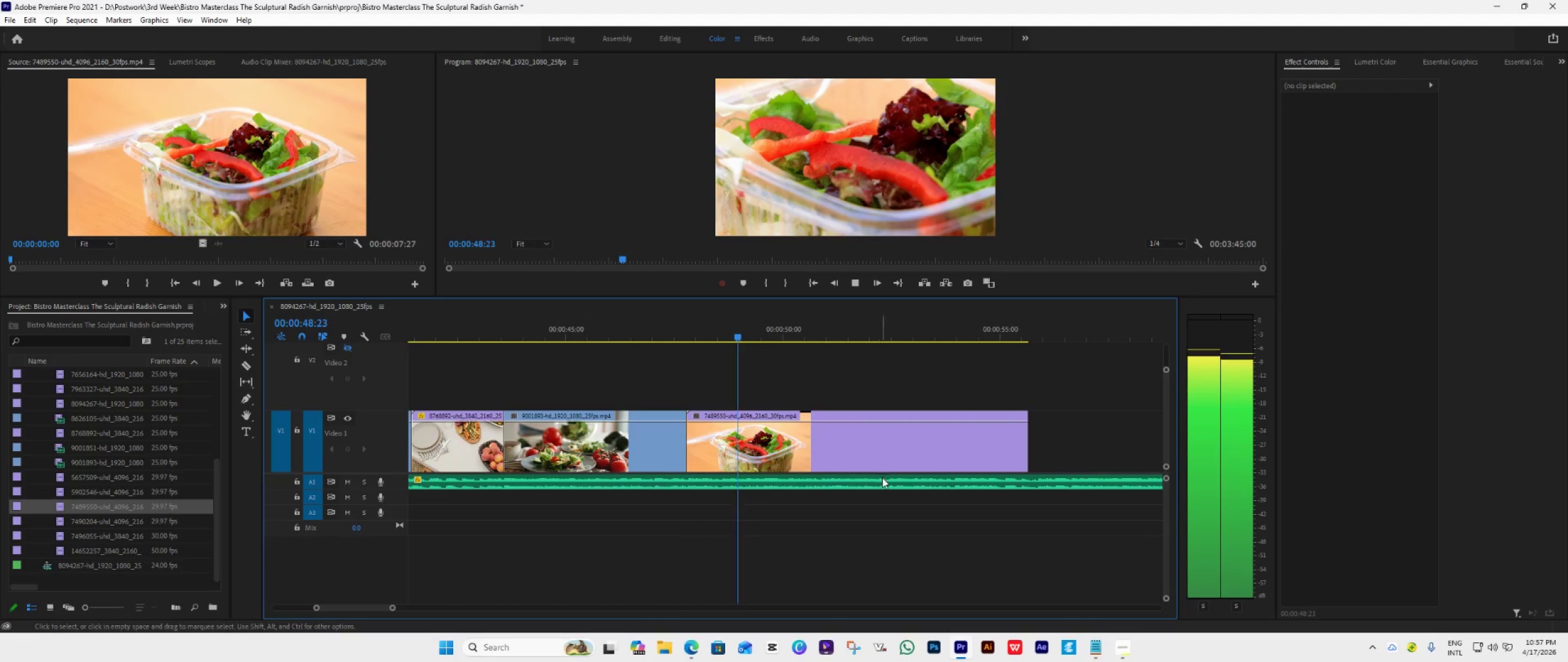 
scroll: coordinate [927, 489], scroll_direction: down, amount: 3.0
 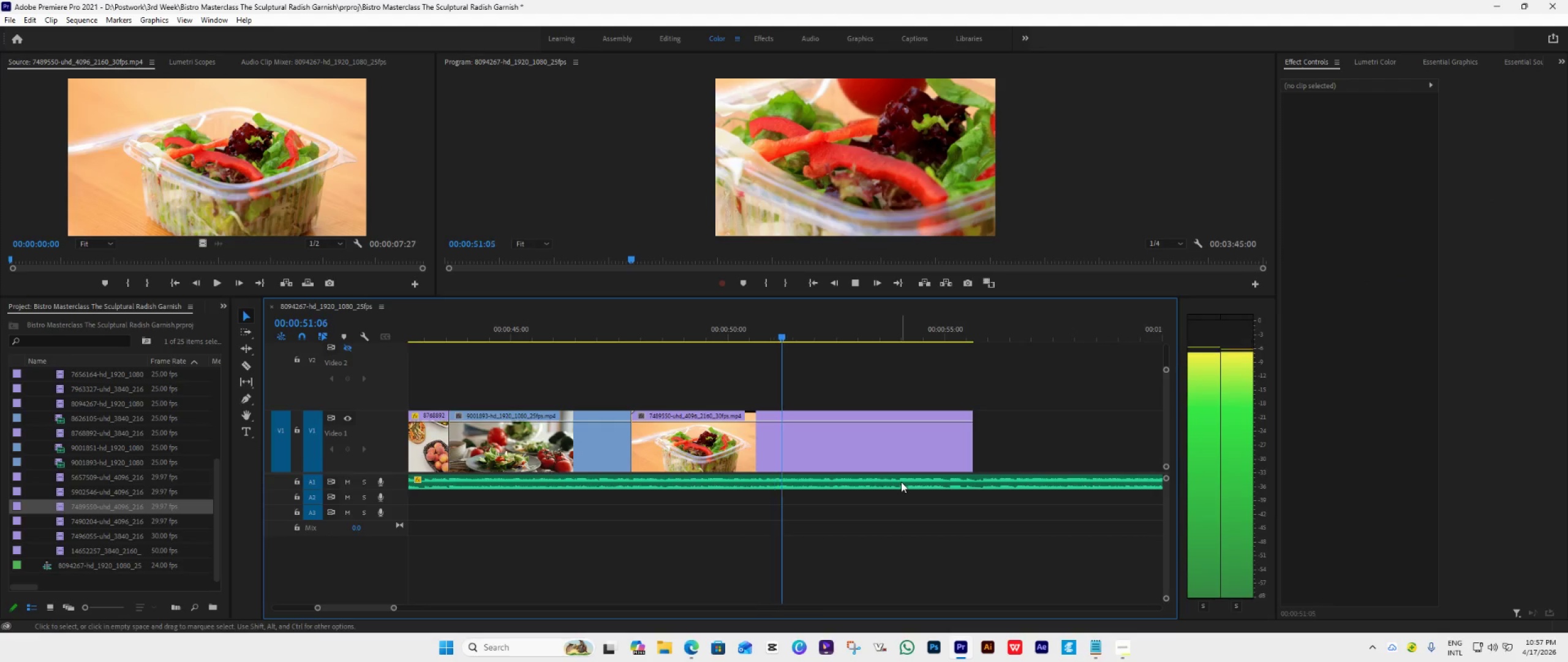 
key(Space)
 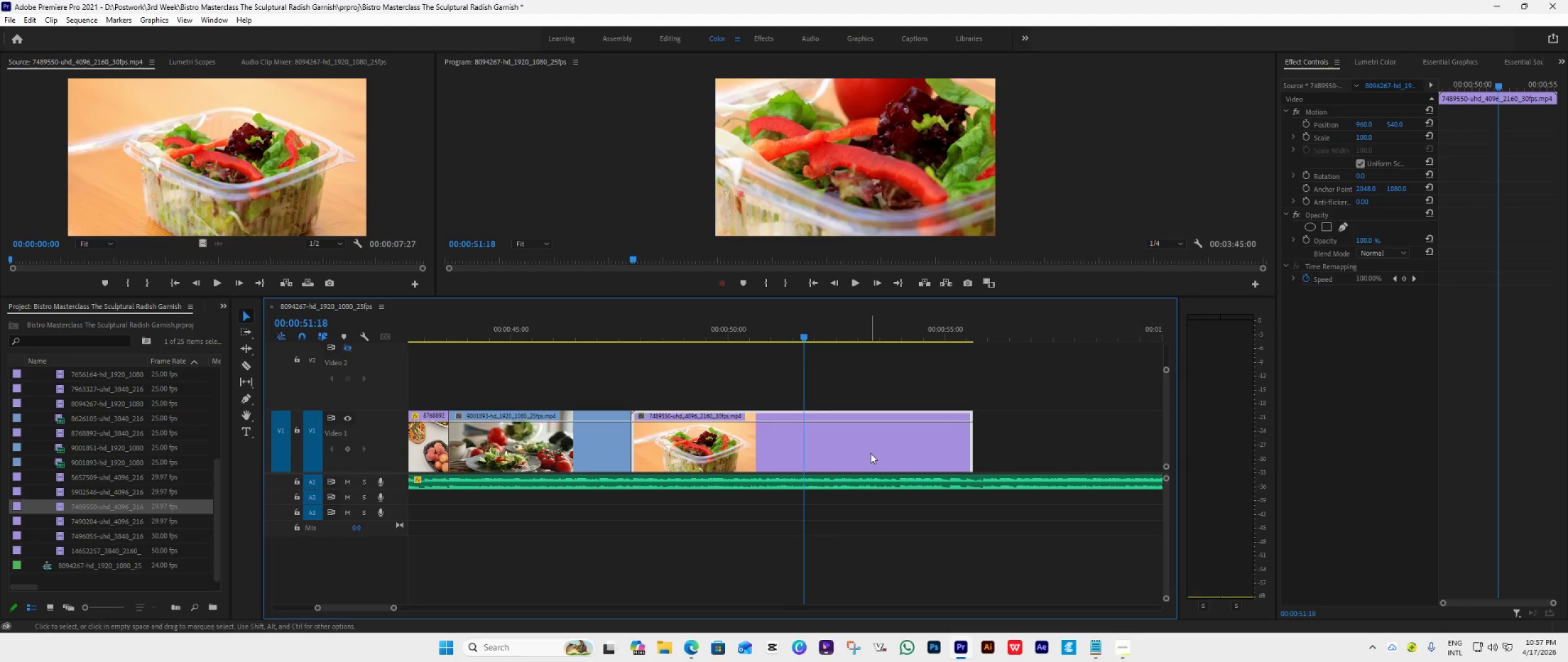 
right_click([870, 453])
 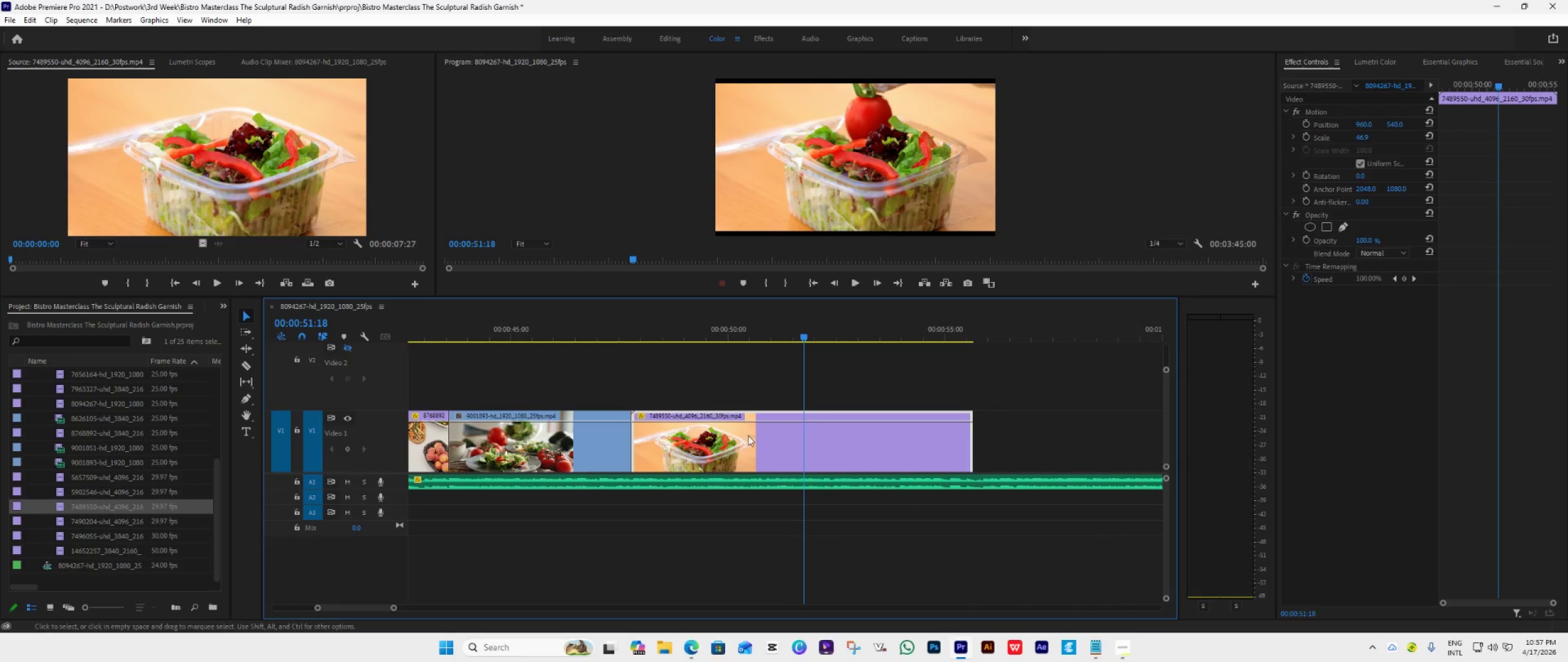 
left_click([619, 337])
 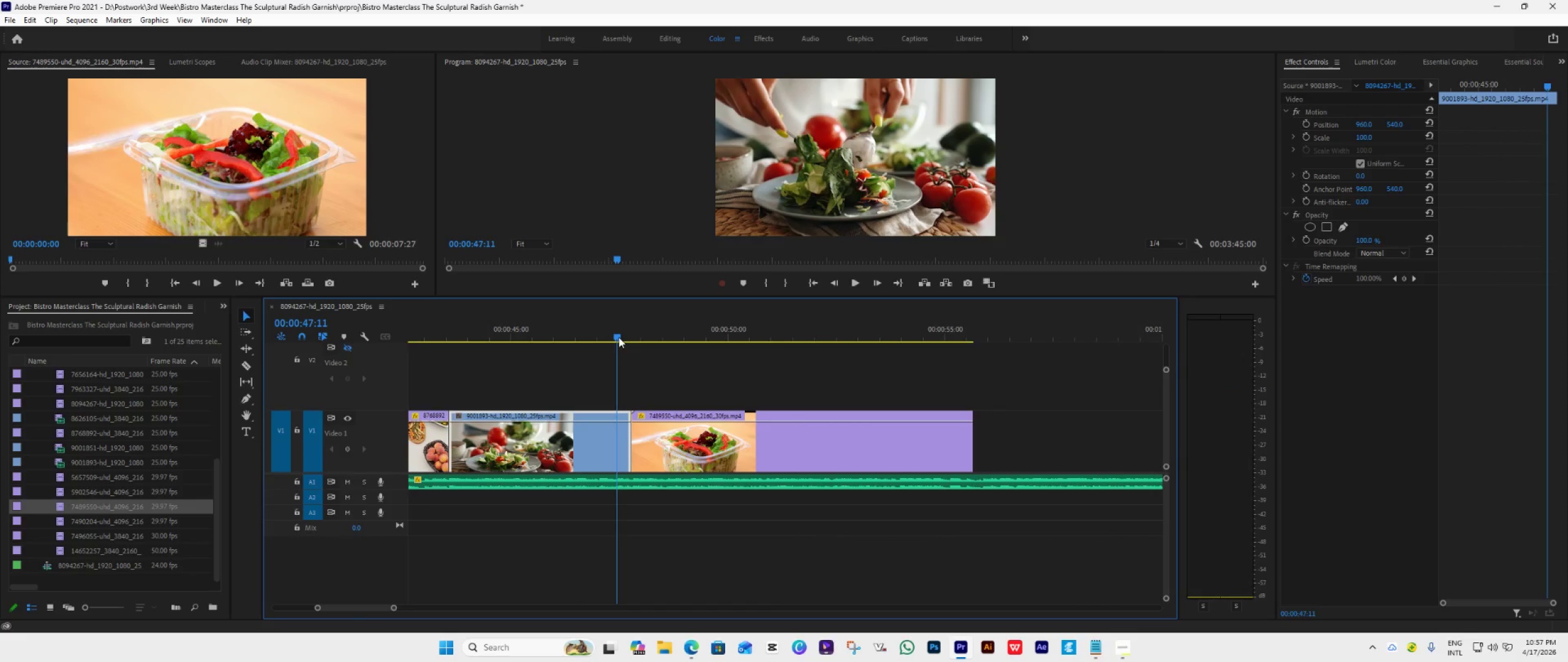 
key(Space)
 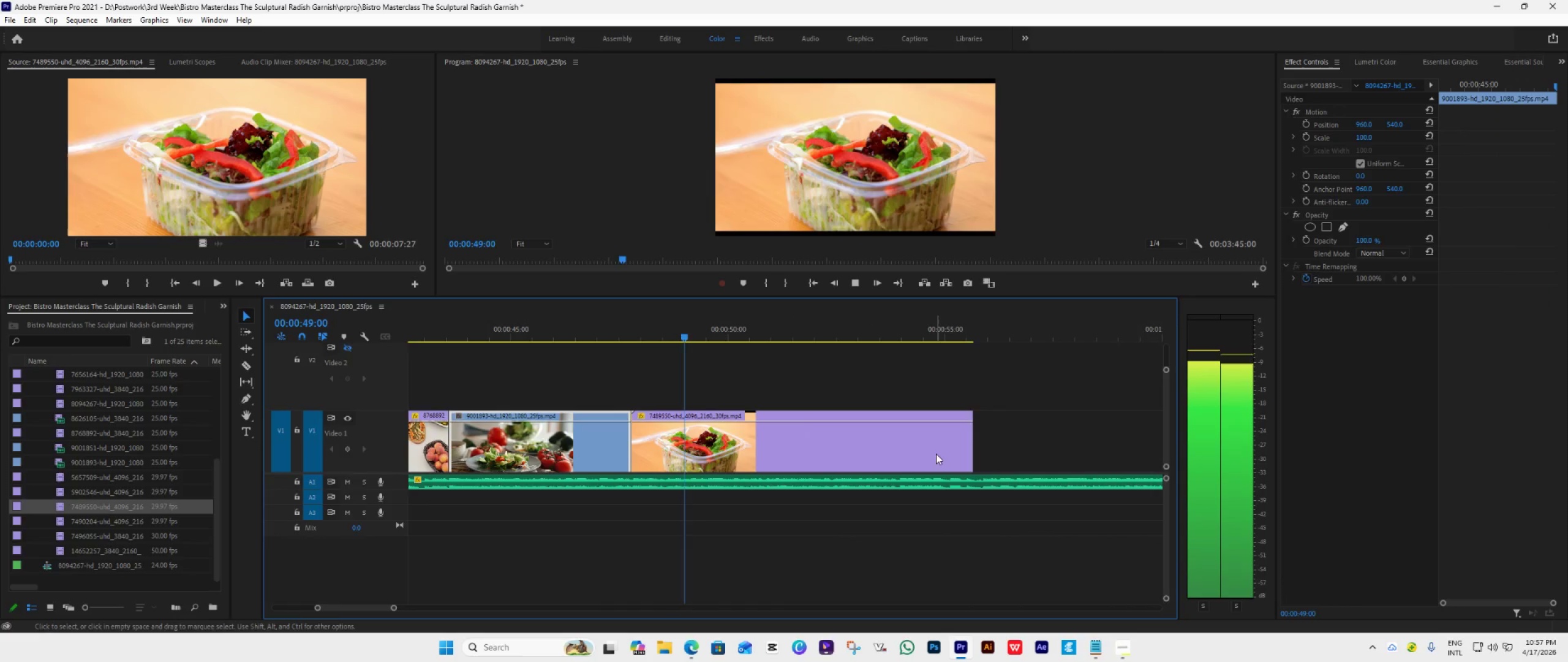 
mouse_move([957, 454])
 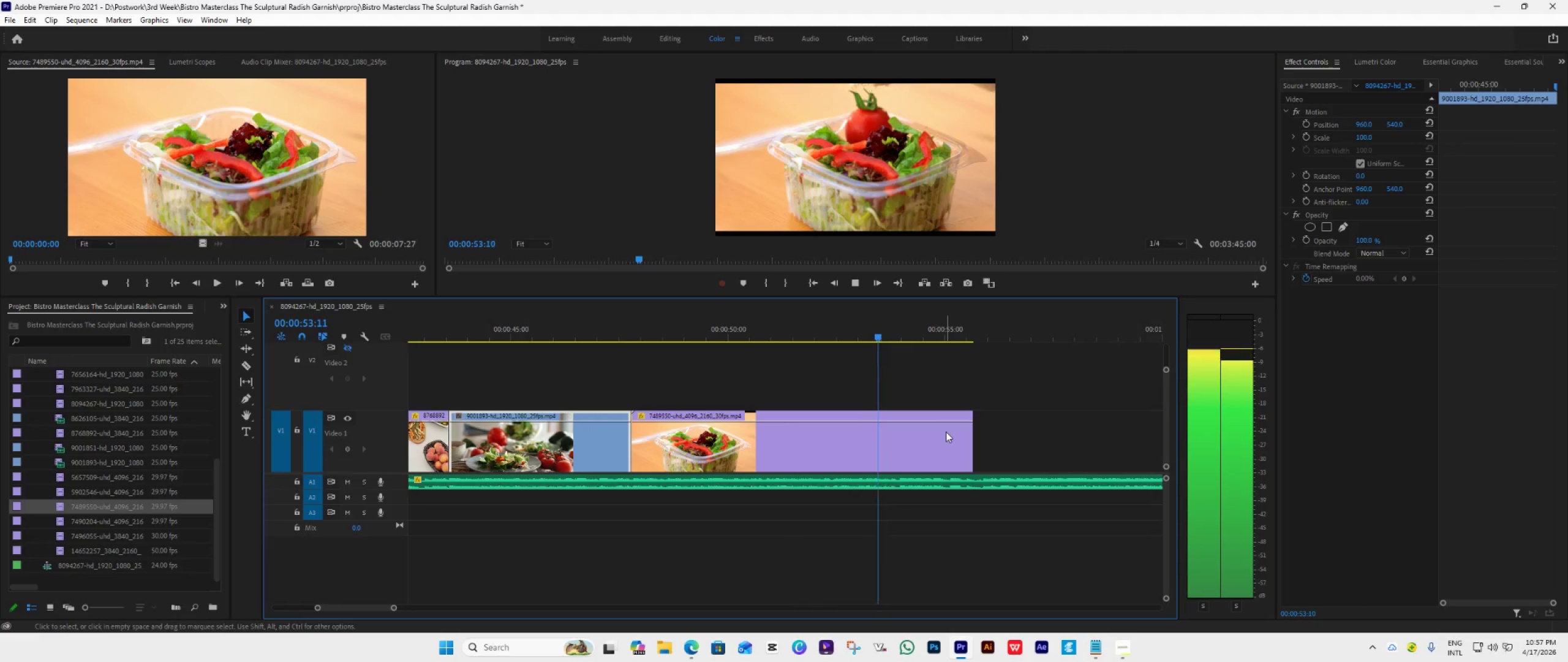 
scroll: coordinate [948, 432], scroll_direction: down, amount: 4.0
 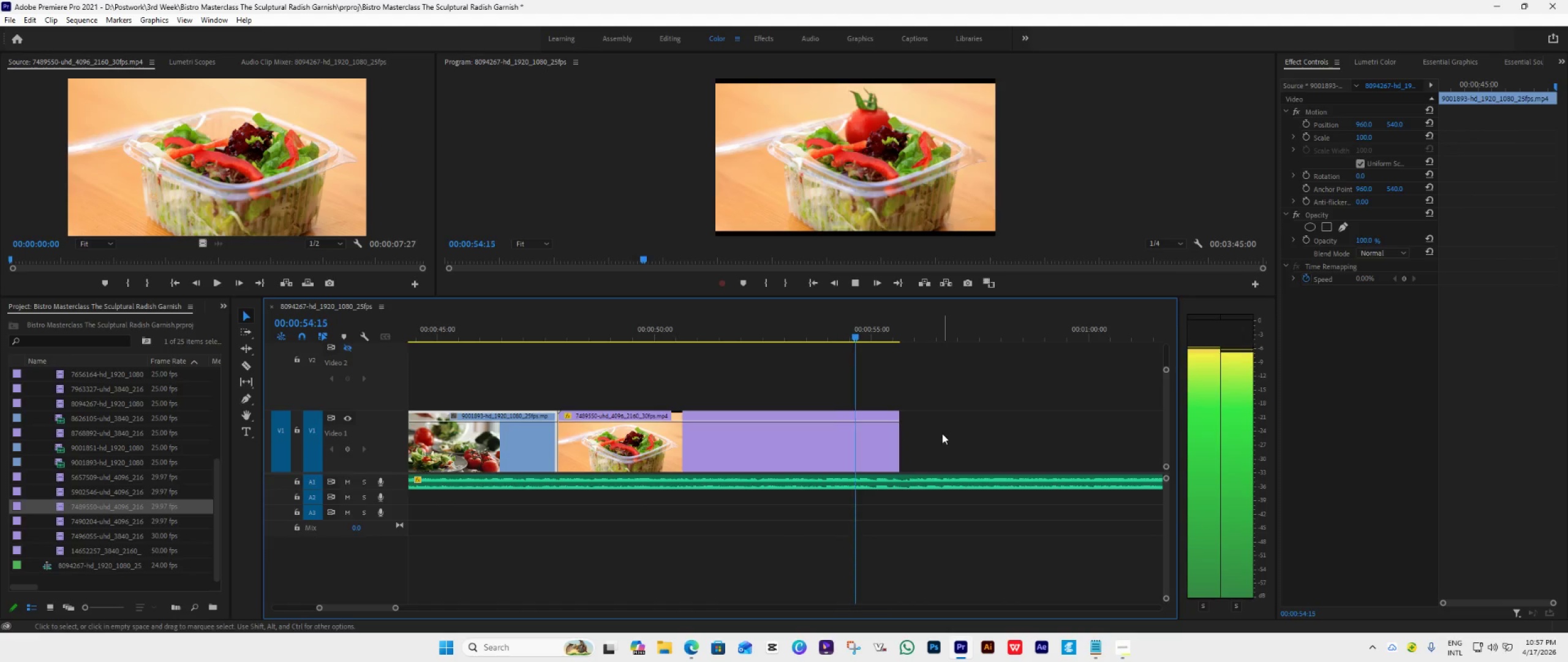 
key(Space)
 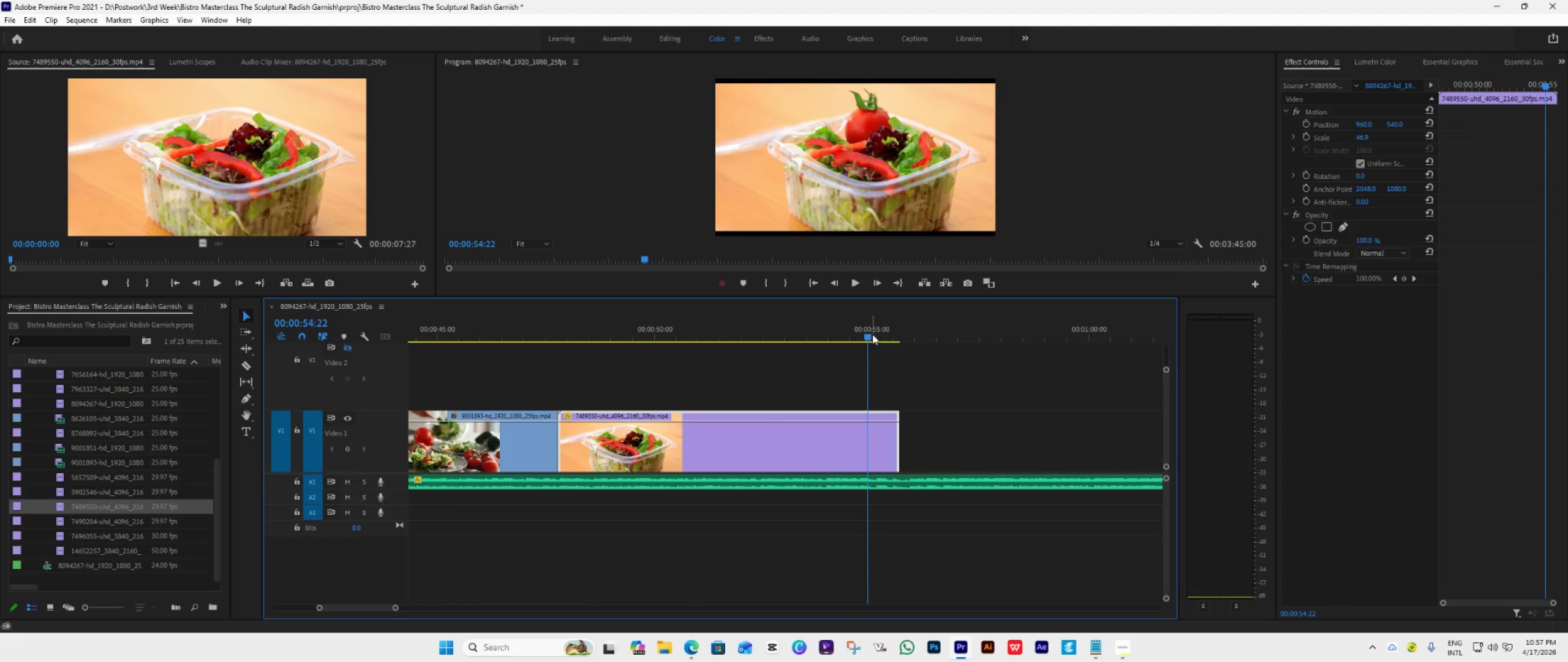 
left_click_drag(start_coordinate=[872, 334], to_coordinate=[791, 375])
 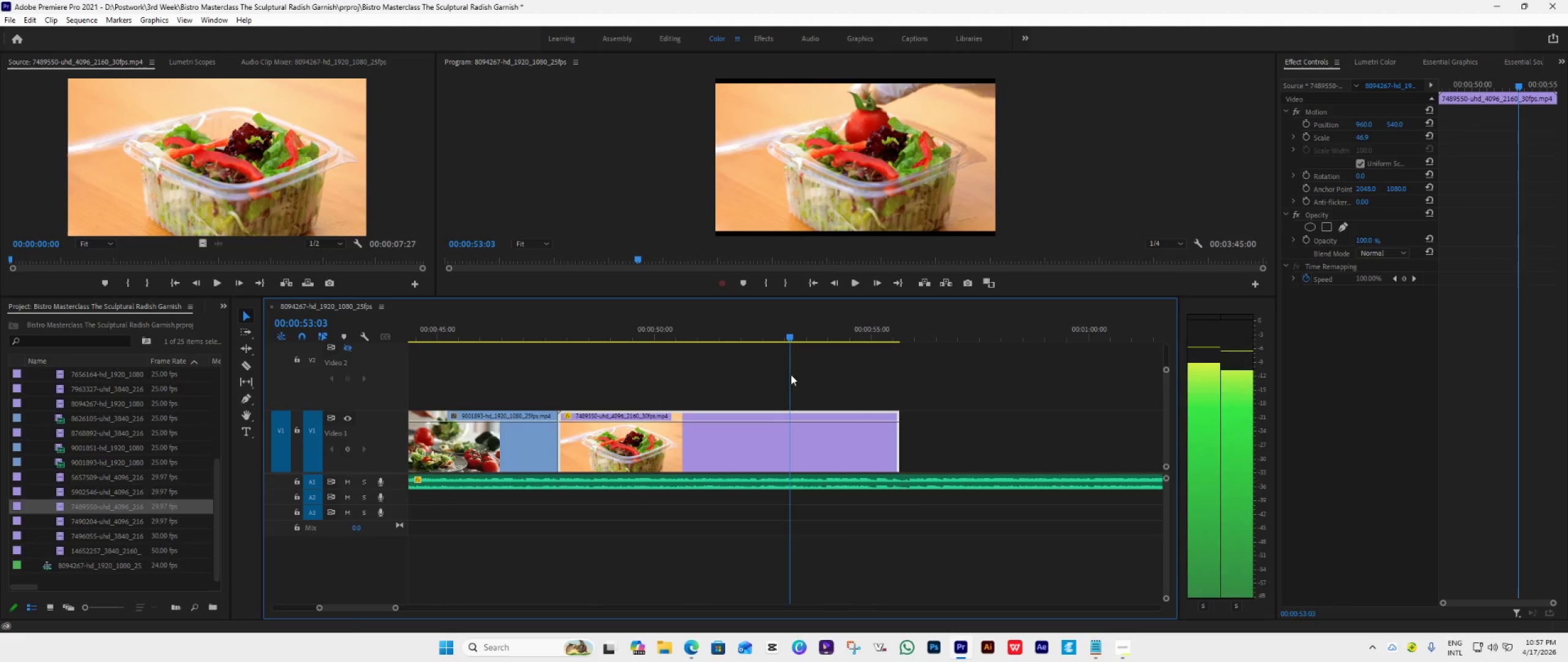 
key(Space)
 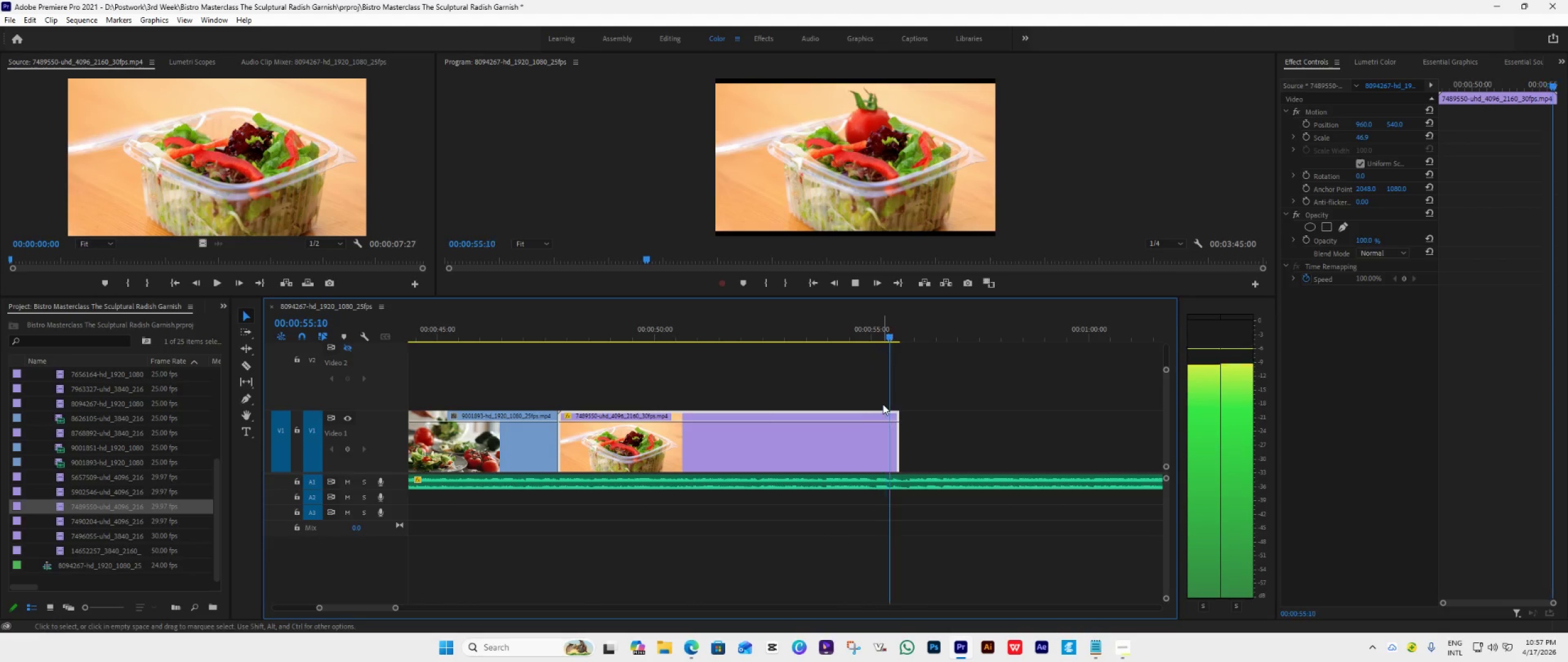 
key(Space)
 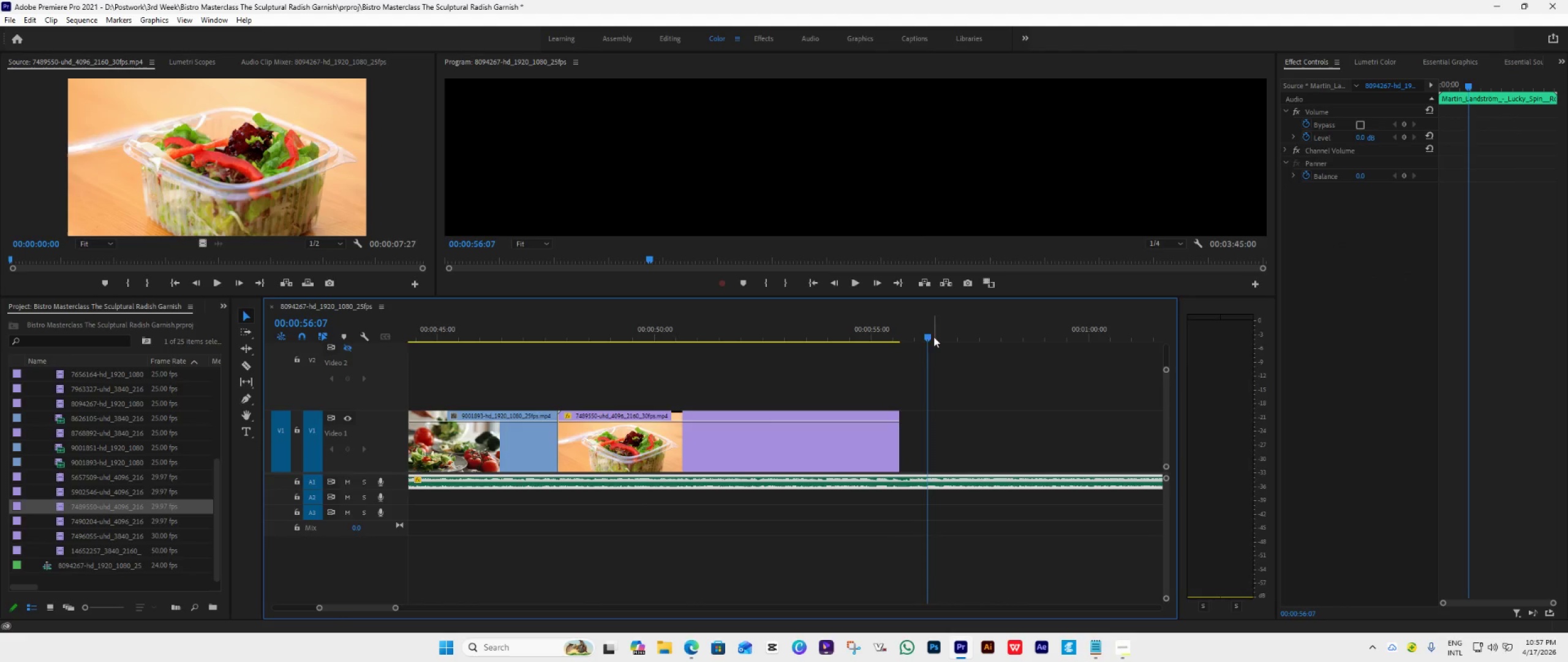 
left_click_drag(start_coordinate=[924, 337], to_coordinate=[842, 362])
 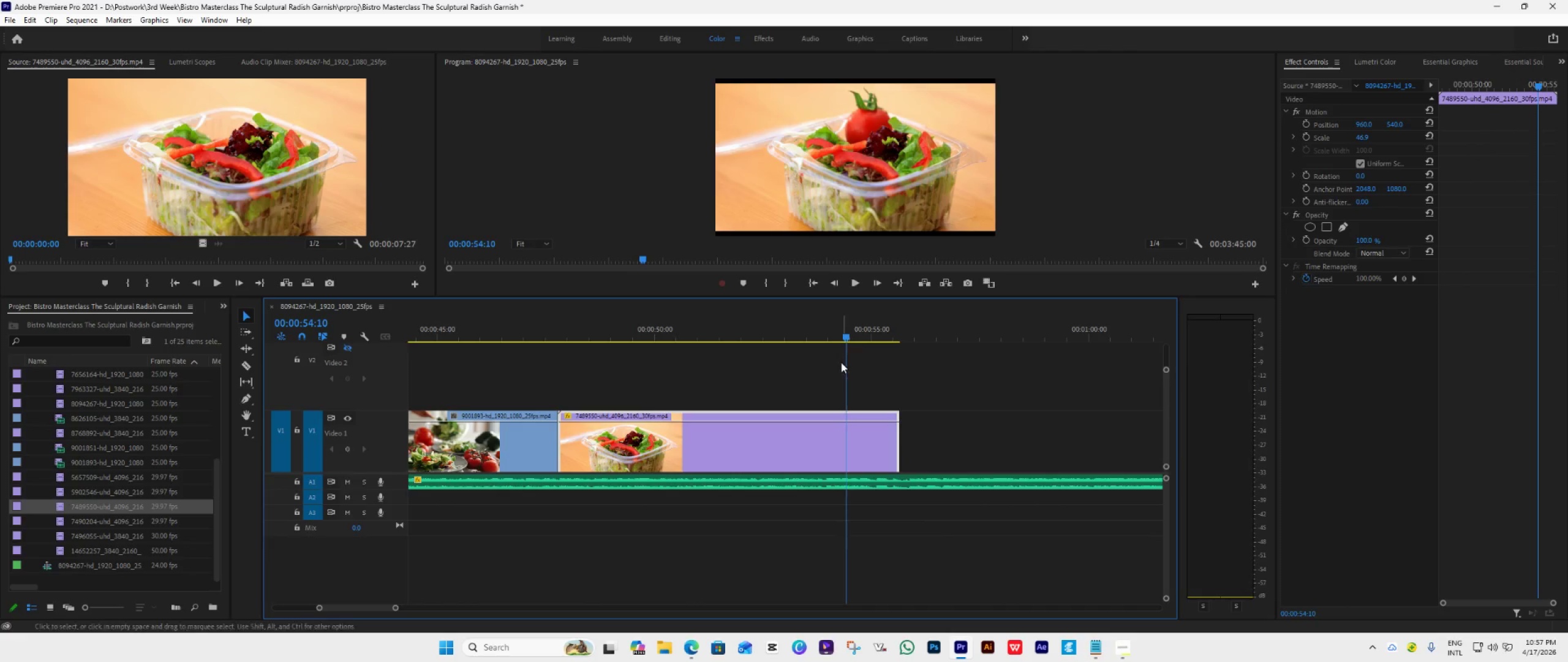 
key(Space)
 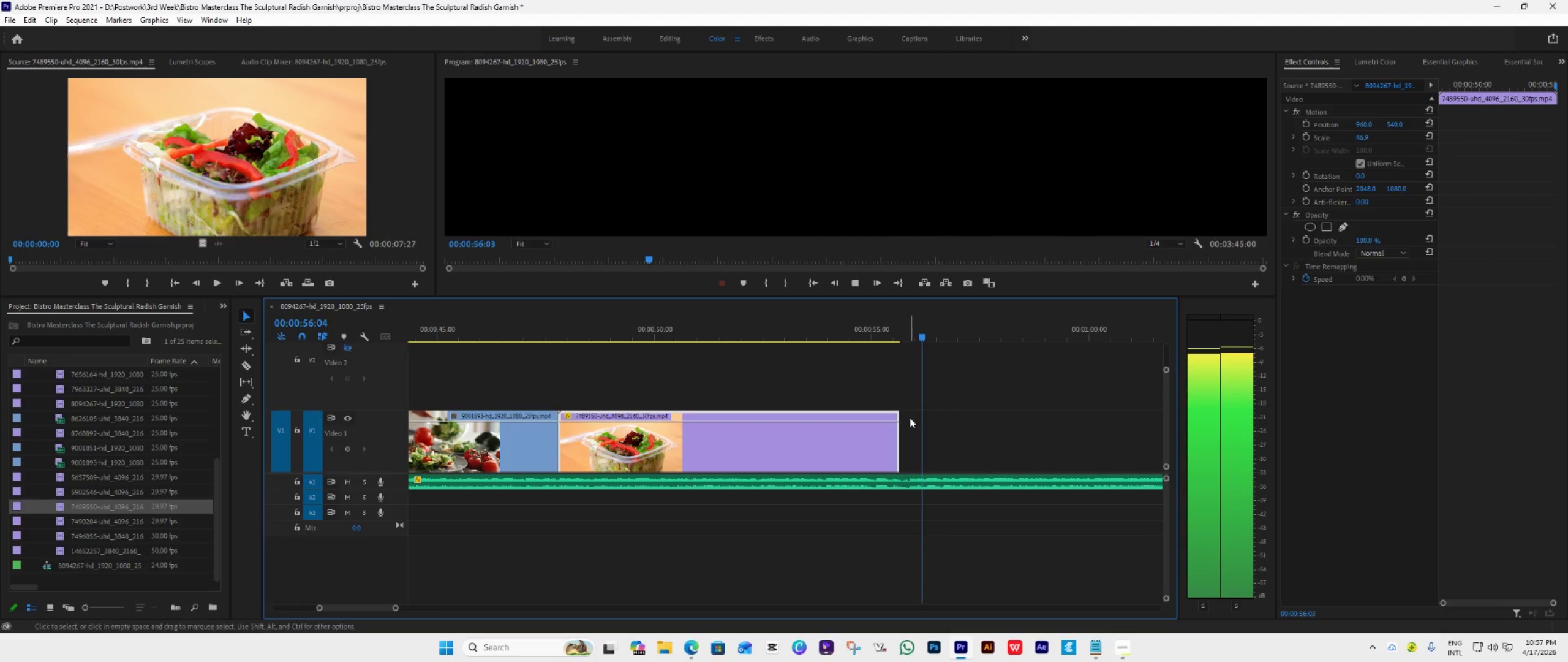 
key(Space)
 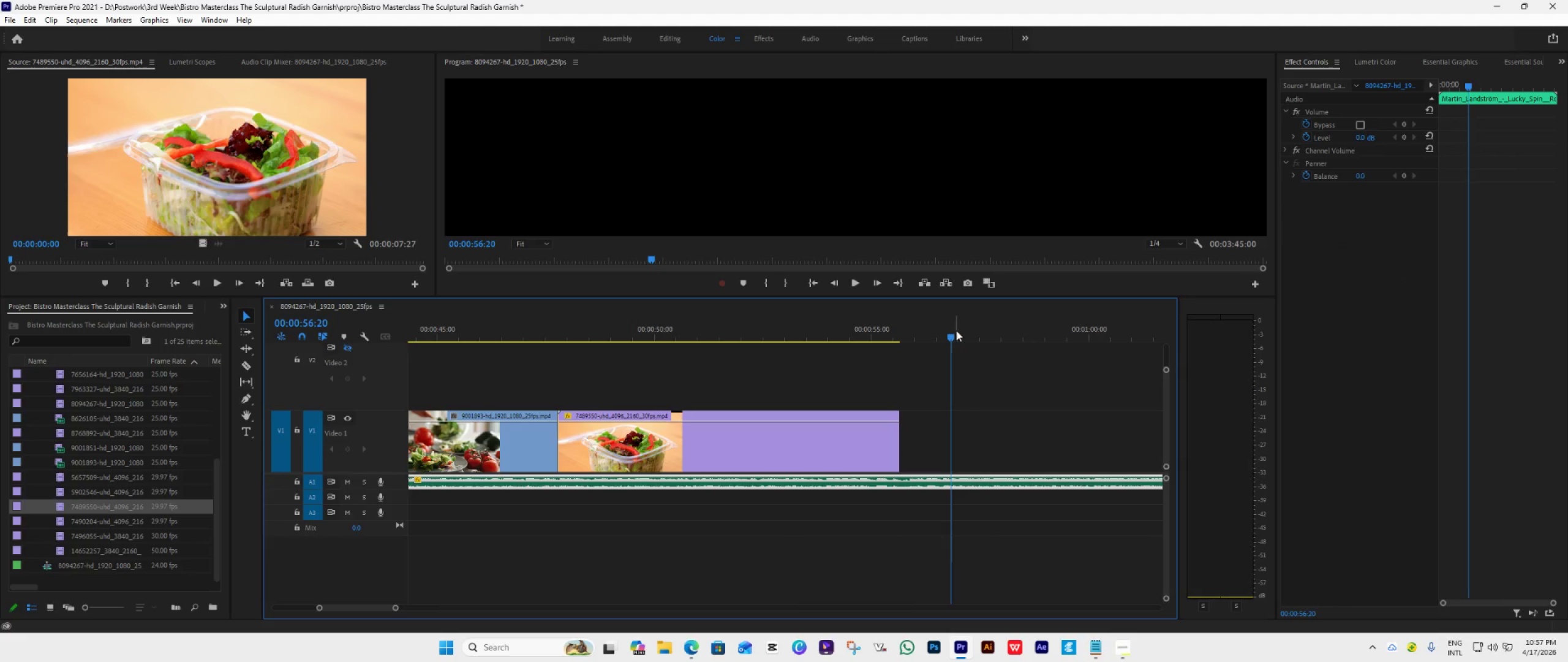 
left_click_drag(start_coordinate=[950, 328], to_coordinate=[785, 377])
 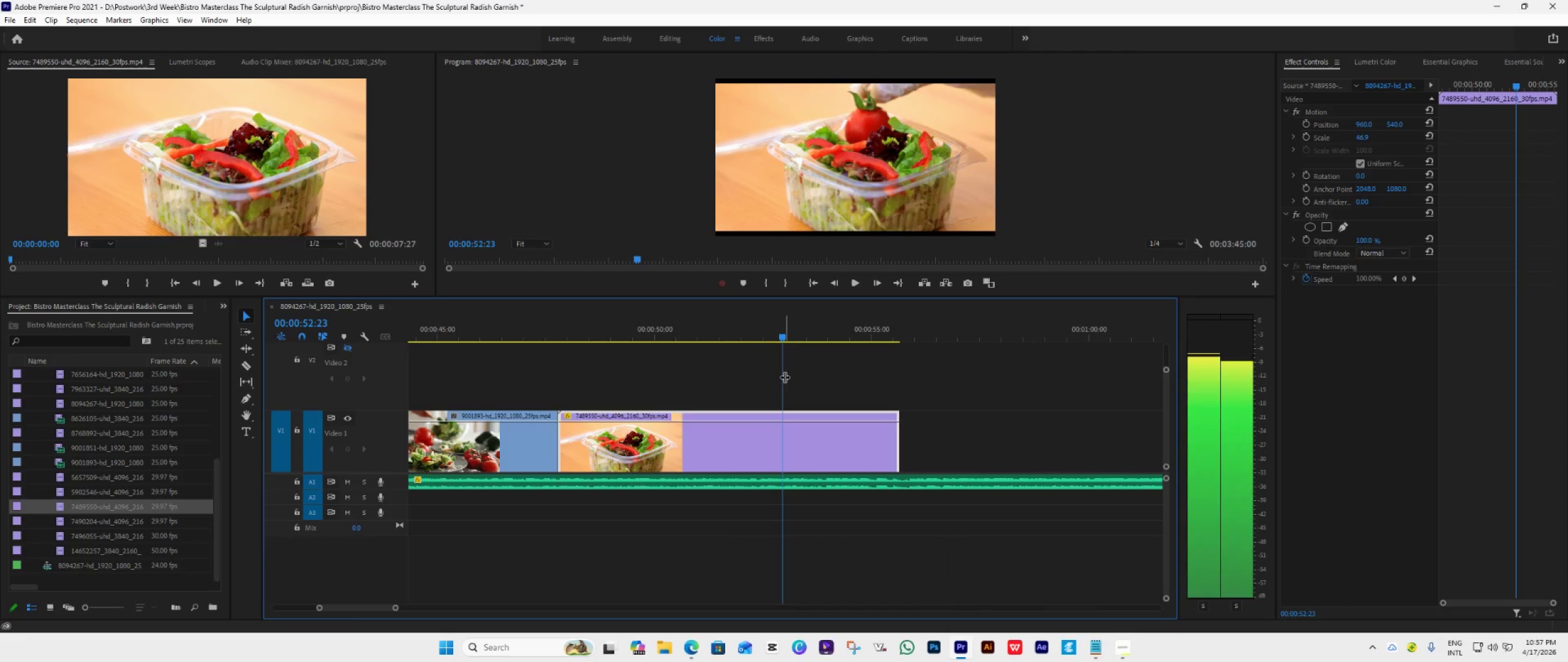 
key(Space)
 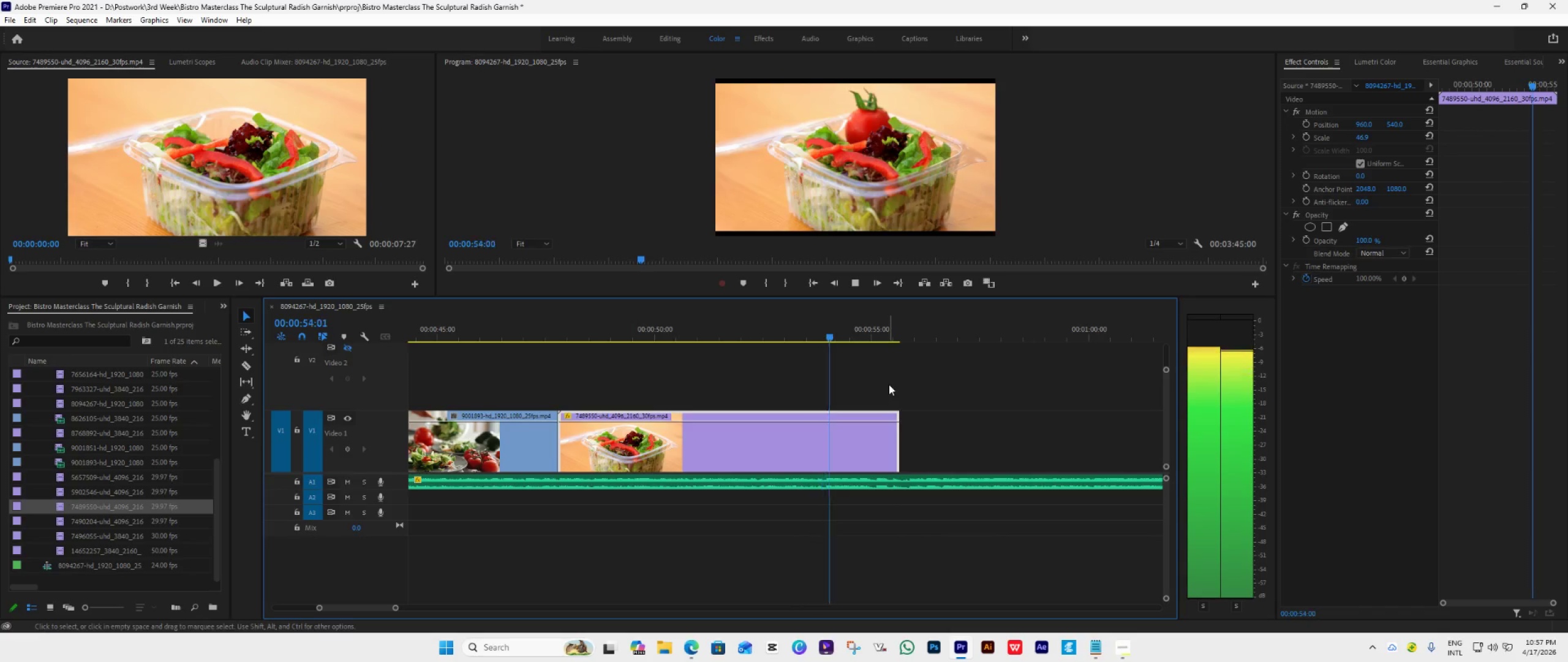 
key(Space)
 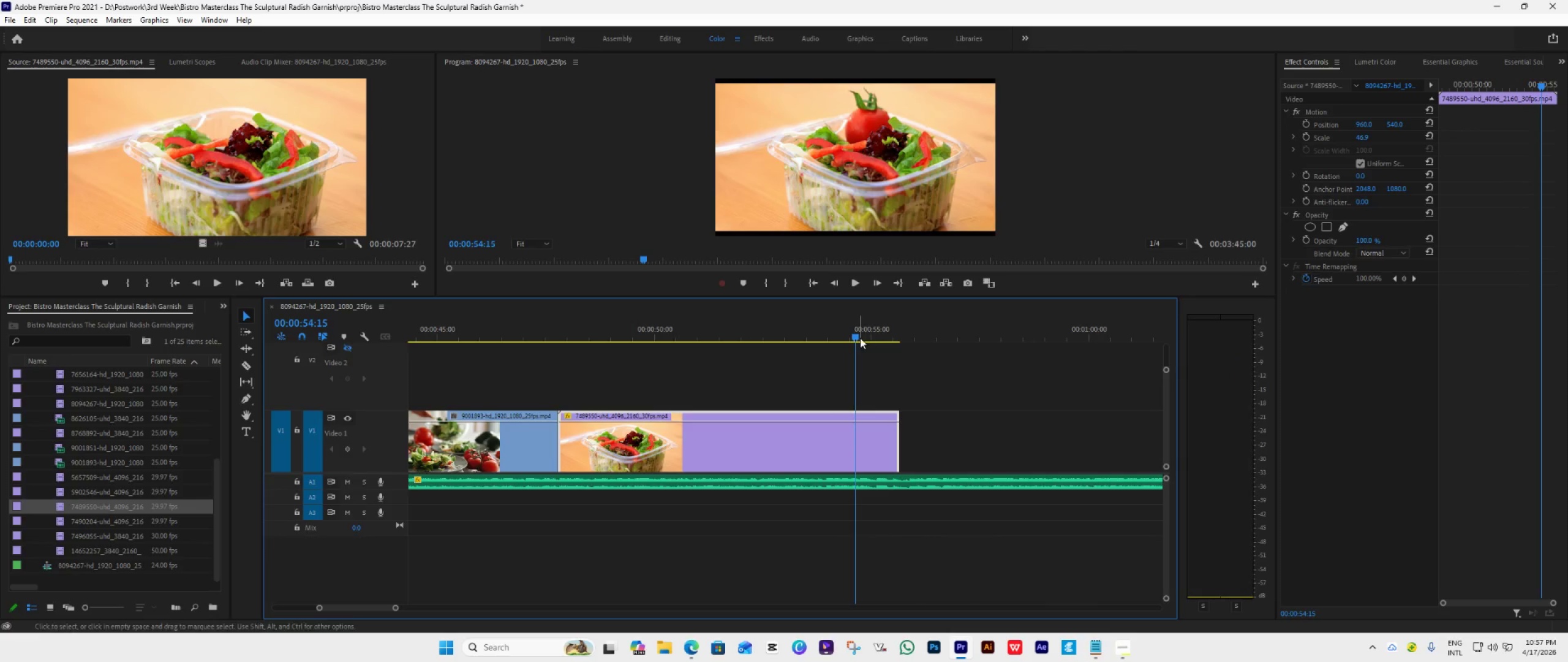 
left_click_drag(start_coordinate=[857, 337], to_coordinate=[716, 341])
 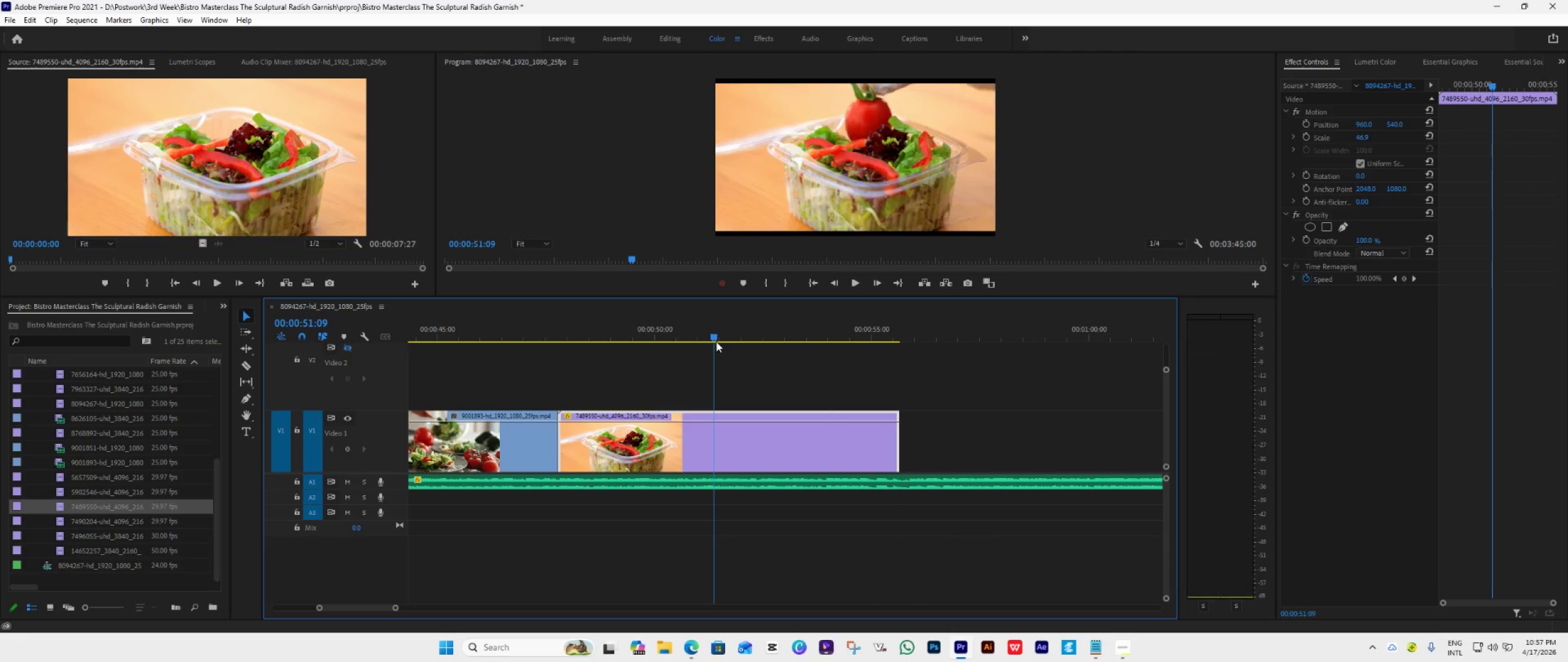 
key(Space)
 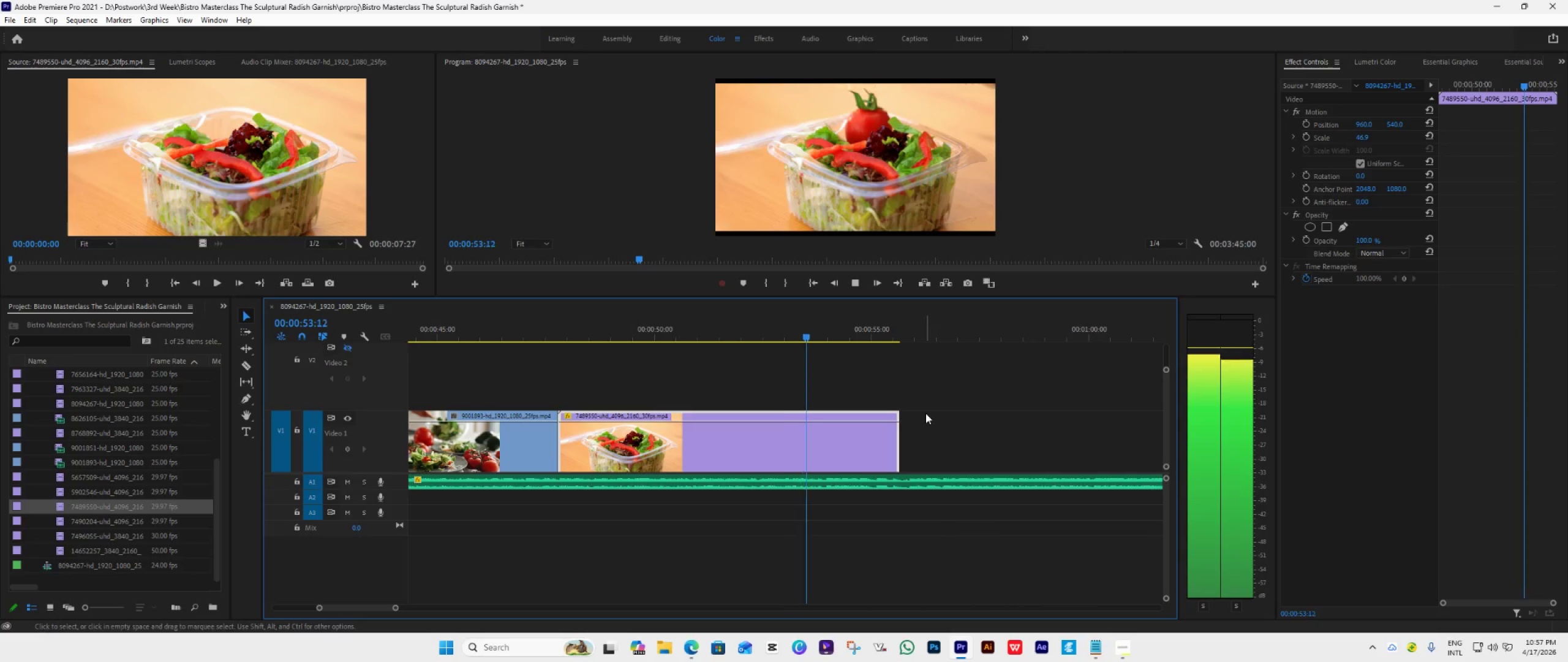 
key(Space)
 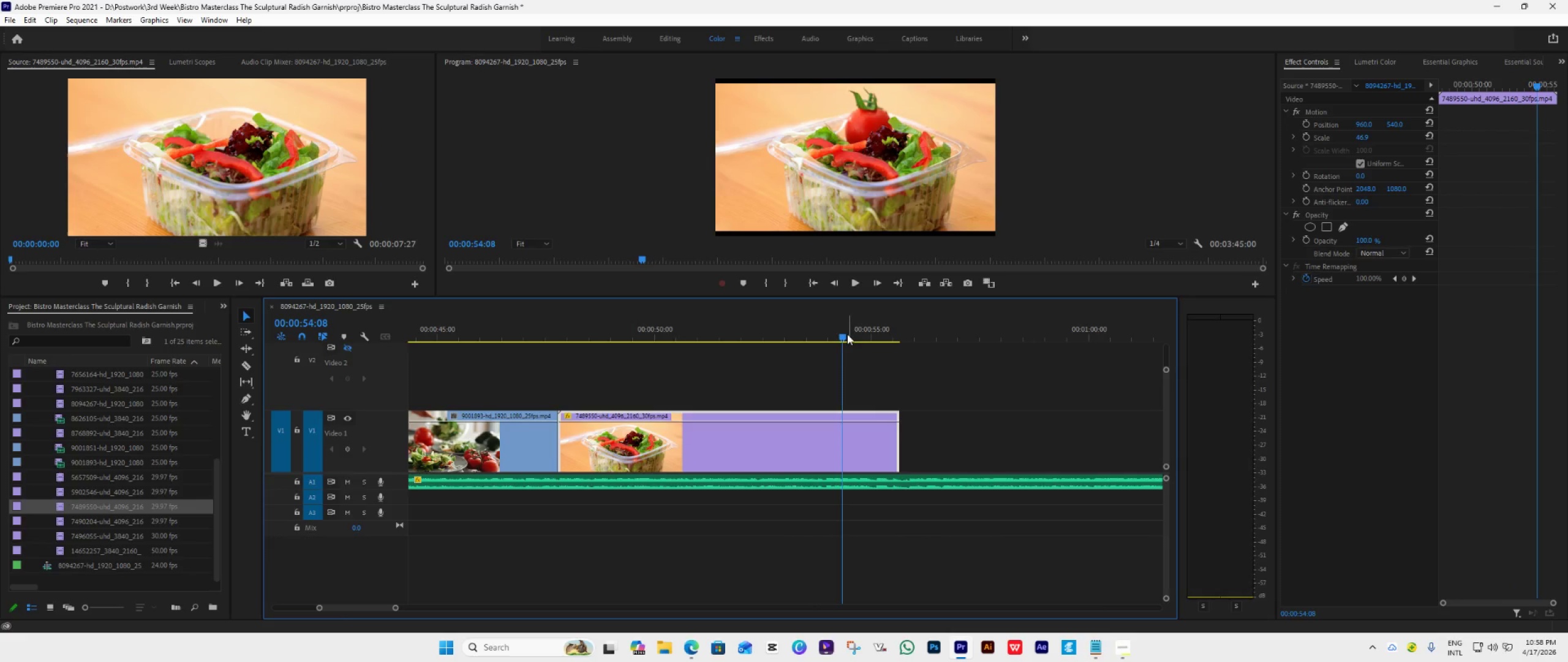 
left_click_drag(start_coordinate=[837, 338], to_coordinate=[827, 348])
 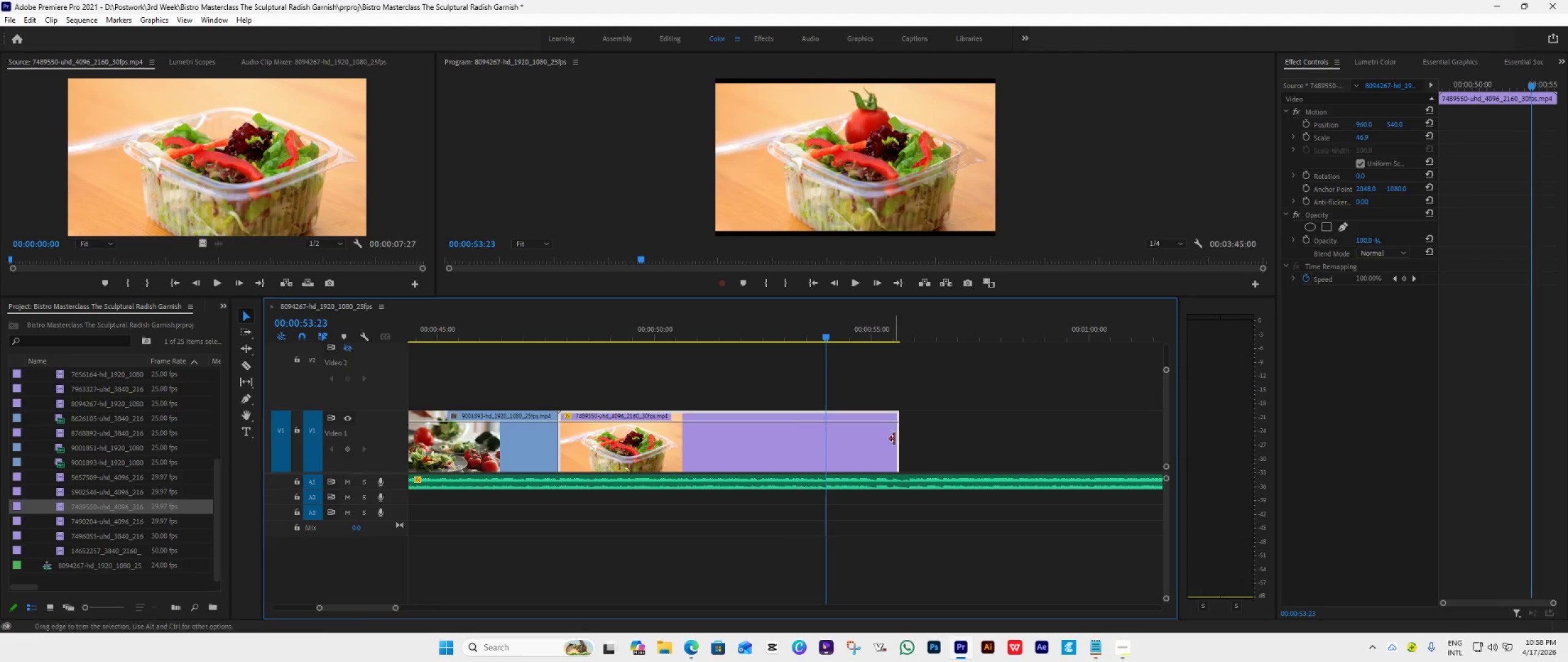 
left_click_drag(start_coordinate=[894, 439], to_coordinate=[823, 471])
 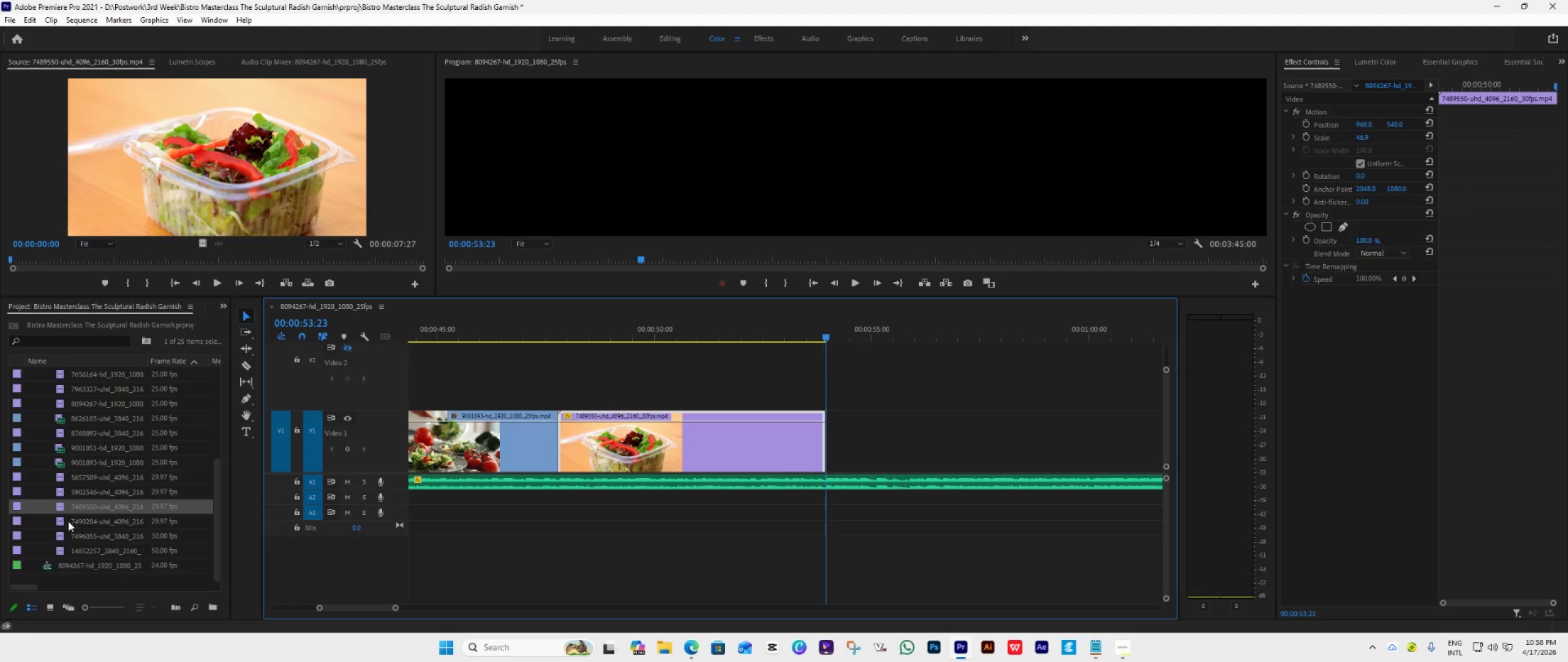 
double_click([67, 521])
 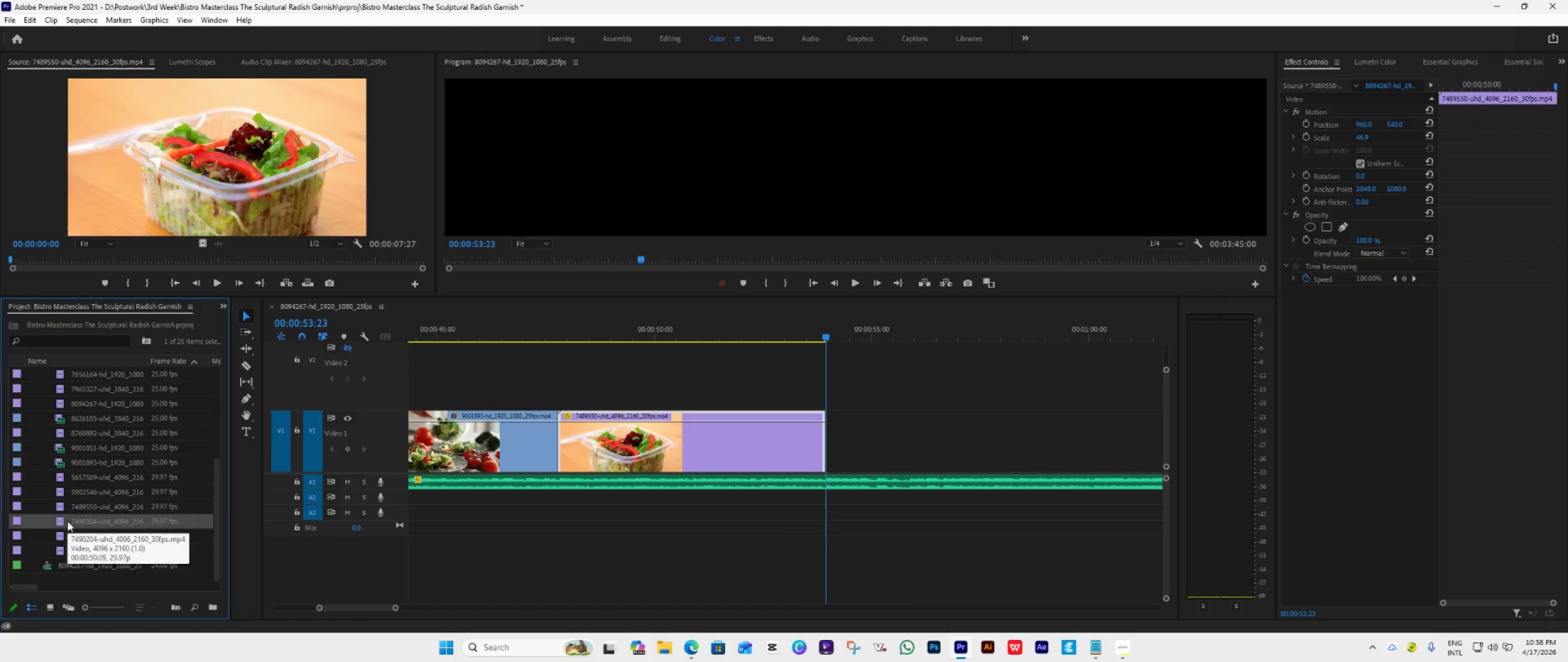 
double_click([66, 525])
 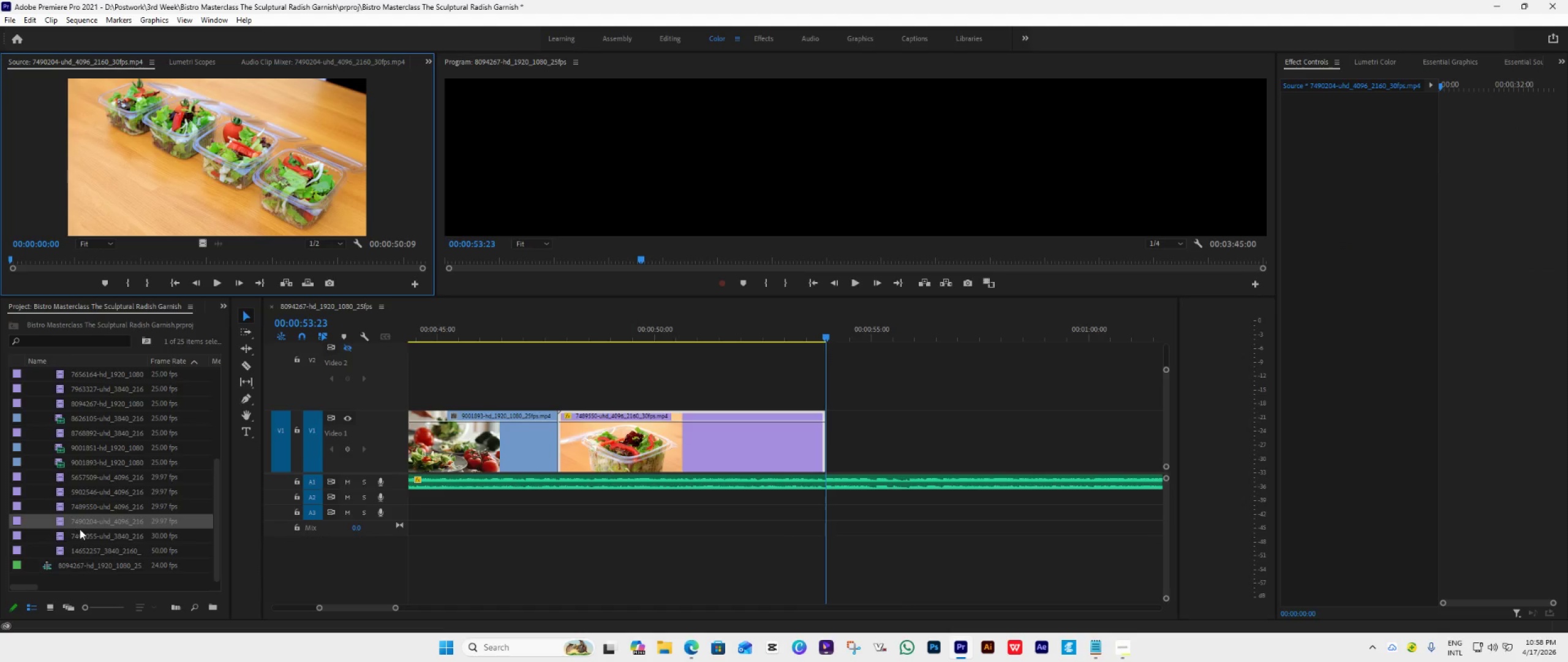 
left_click_drag(start_coordinate=[81, 525], to_coordinate=[829, 448])
 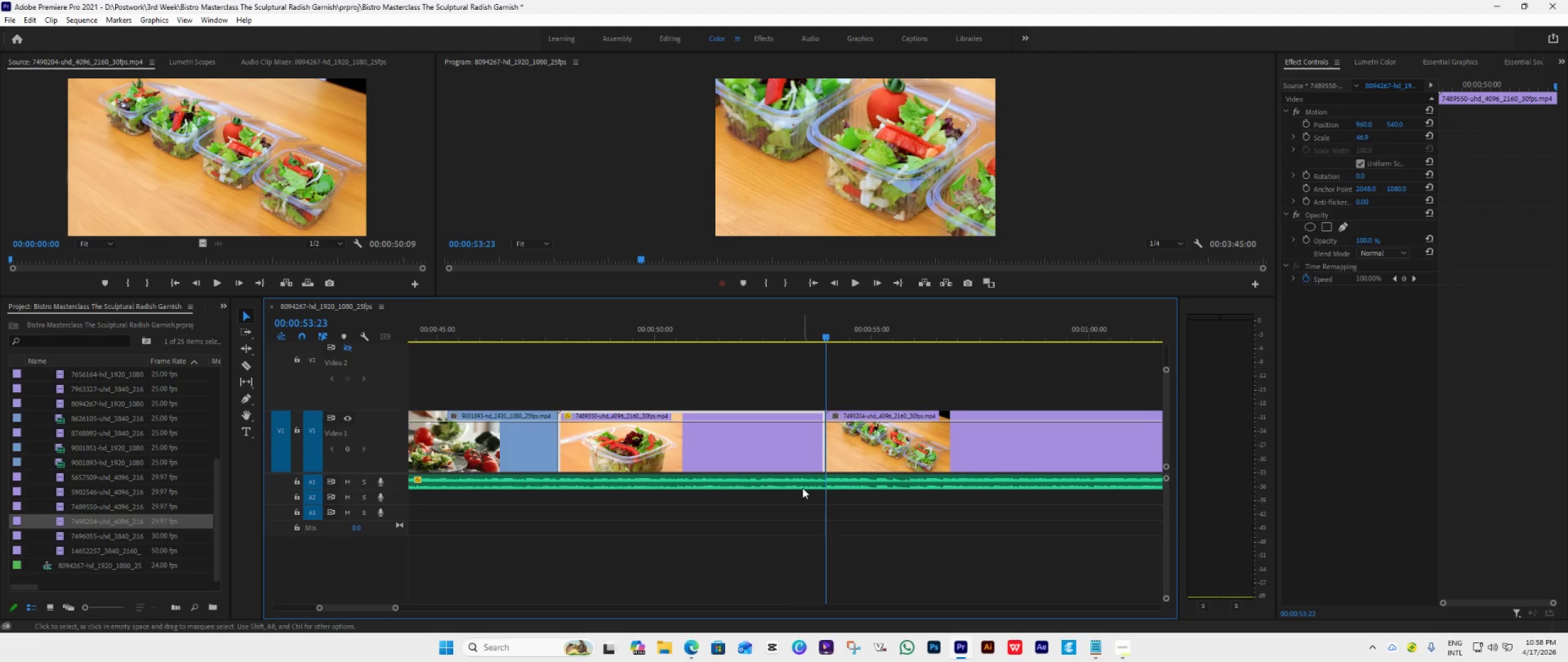 
scroll: coordinate [782, 496], scroll_direction: down, amount: 11.0
 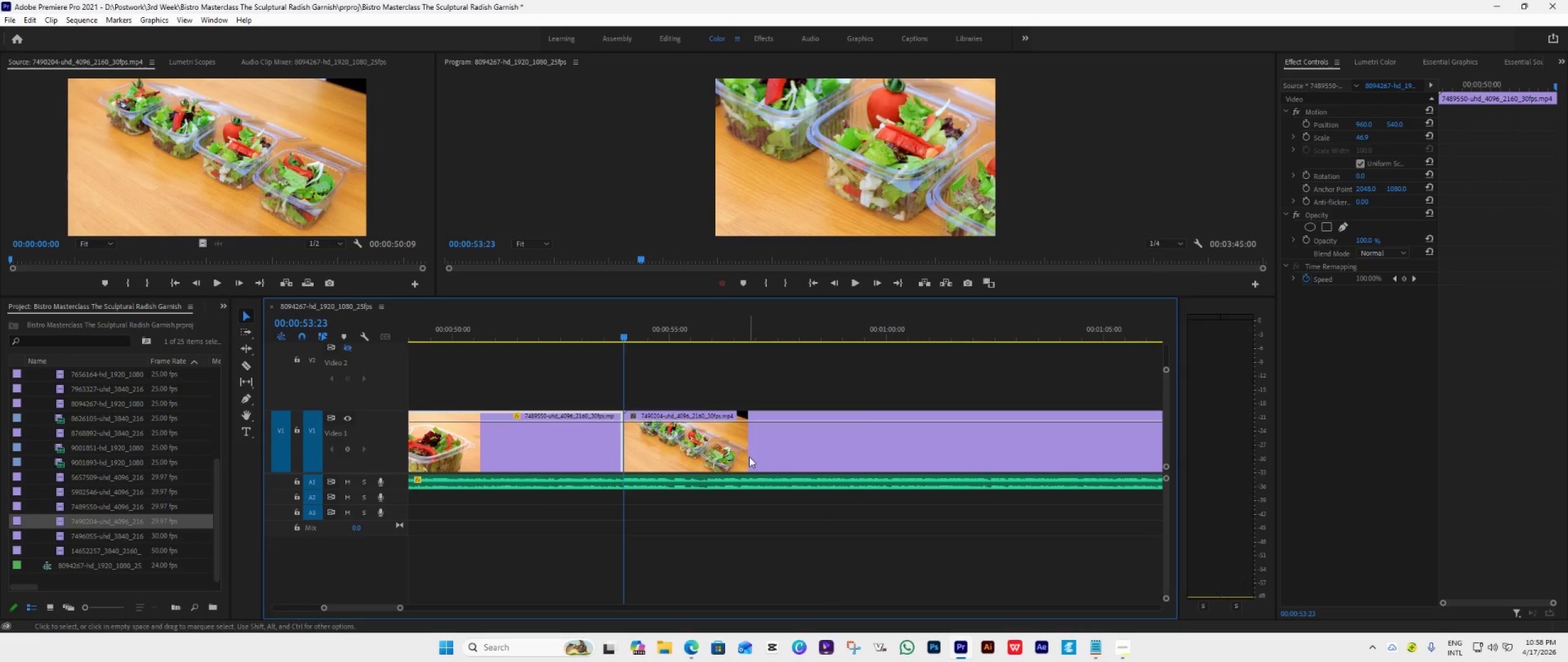 
right_click([749, 457])
 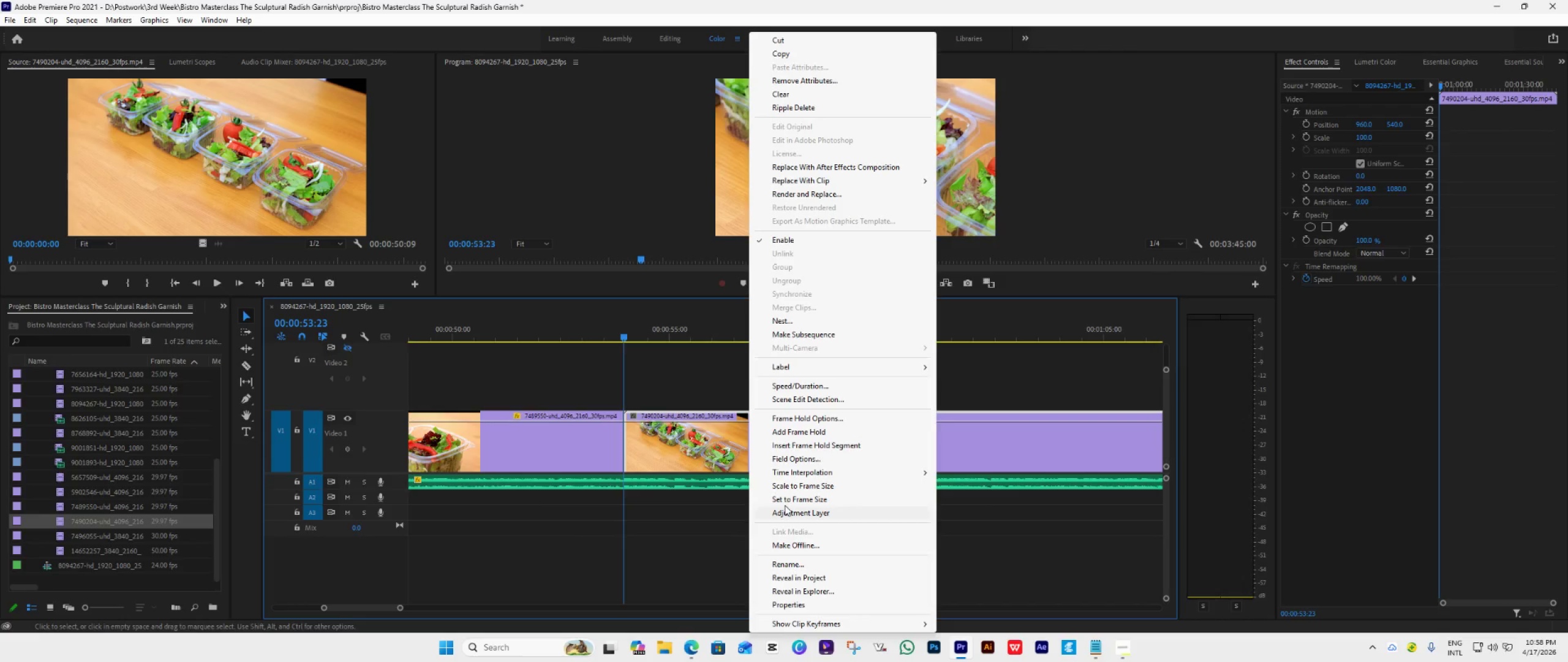 
left_click([786, 501])
 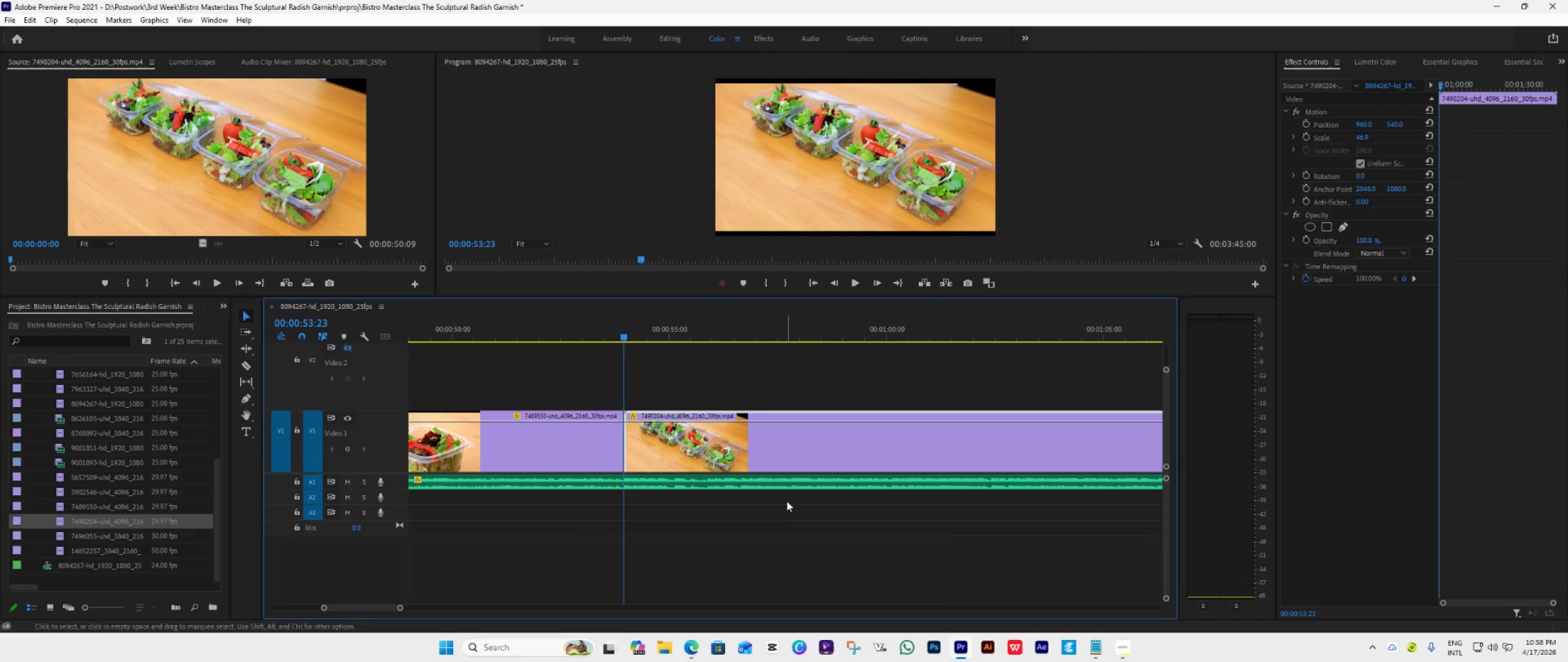 
key(Space)
 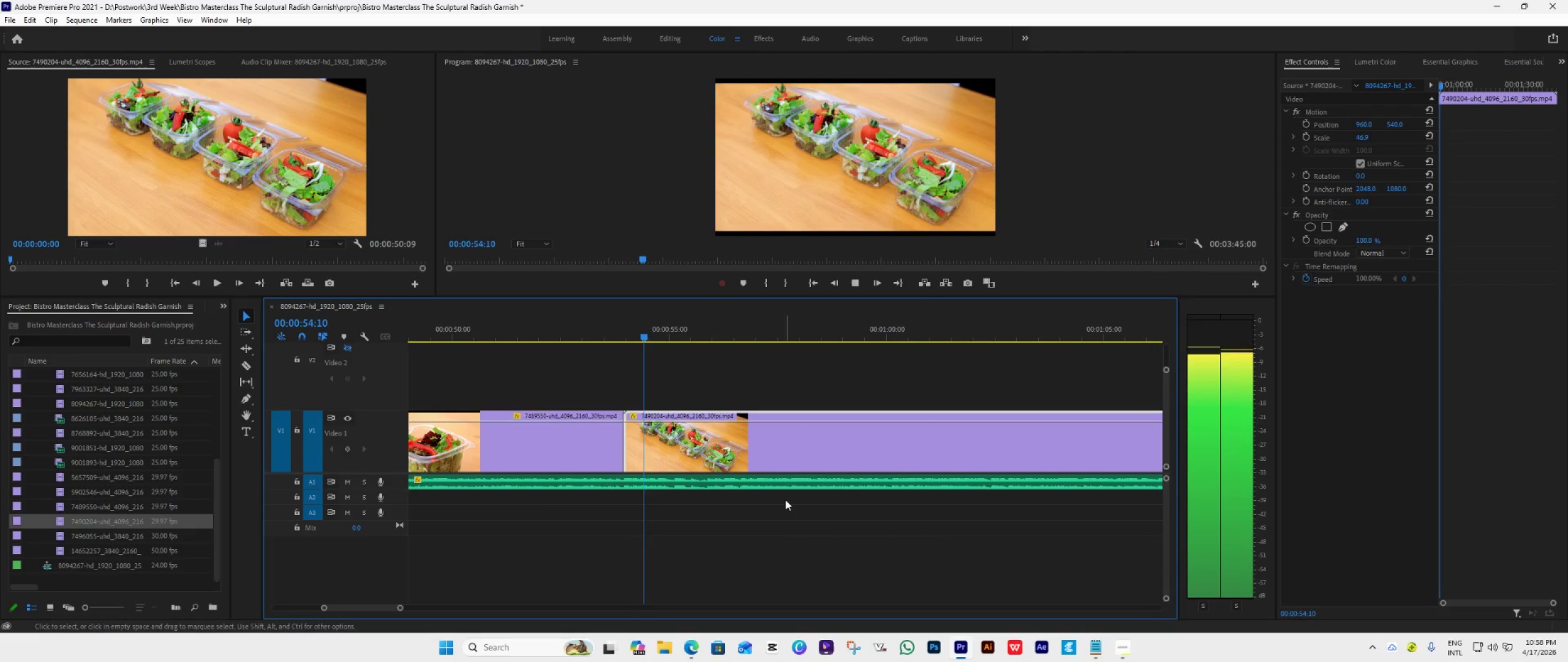 
scroll: coordinate [785, 500], scroll_direction: down, amount: 5.0
 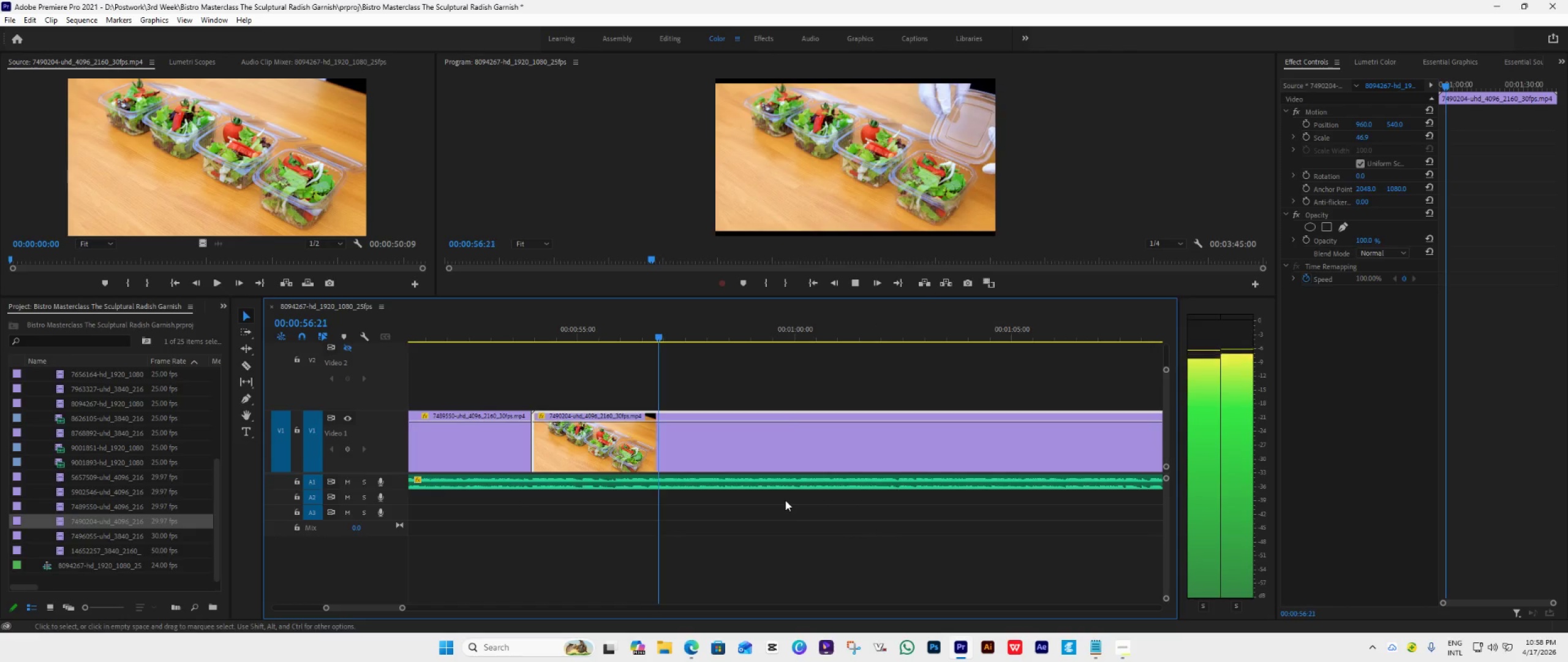 
key(Space)
 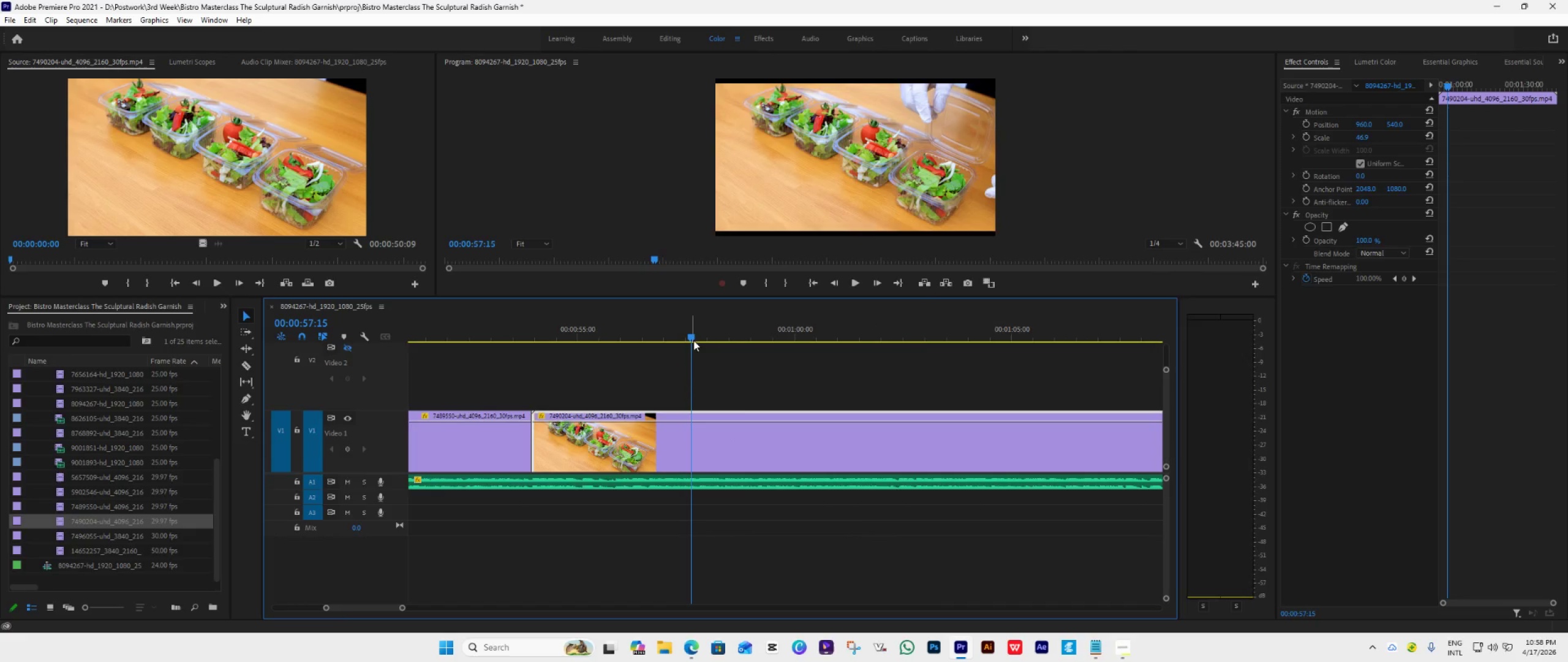 
left_click_drag(start_coordinate=[693, 338], to_coordinate=[650, 349])
 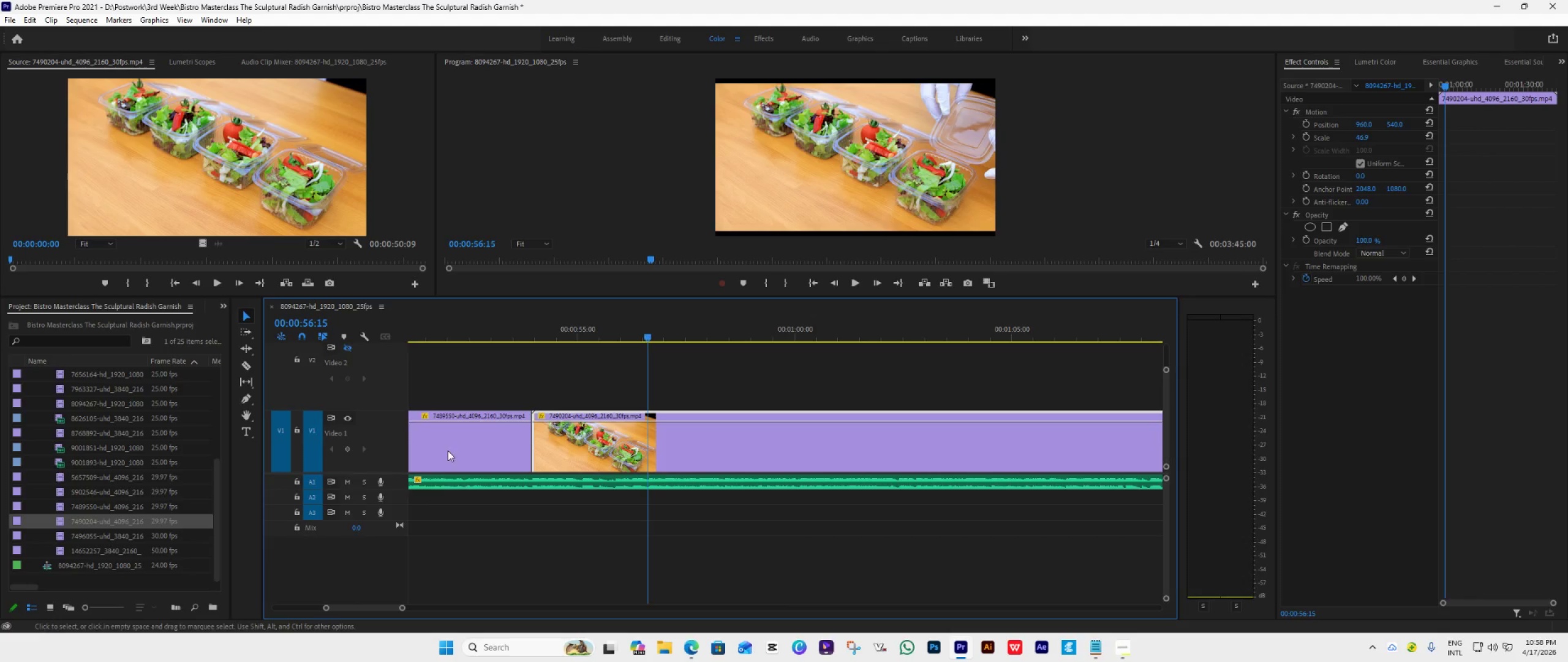 
left_click_drag(start_coordinate=[534, 437], to_coordinate=[646, 476])
 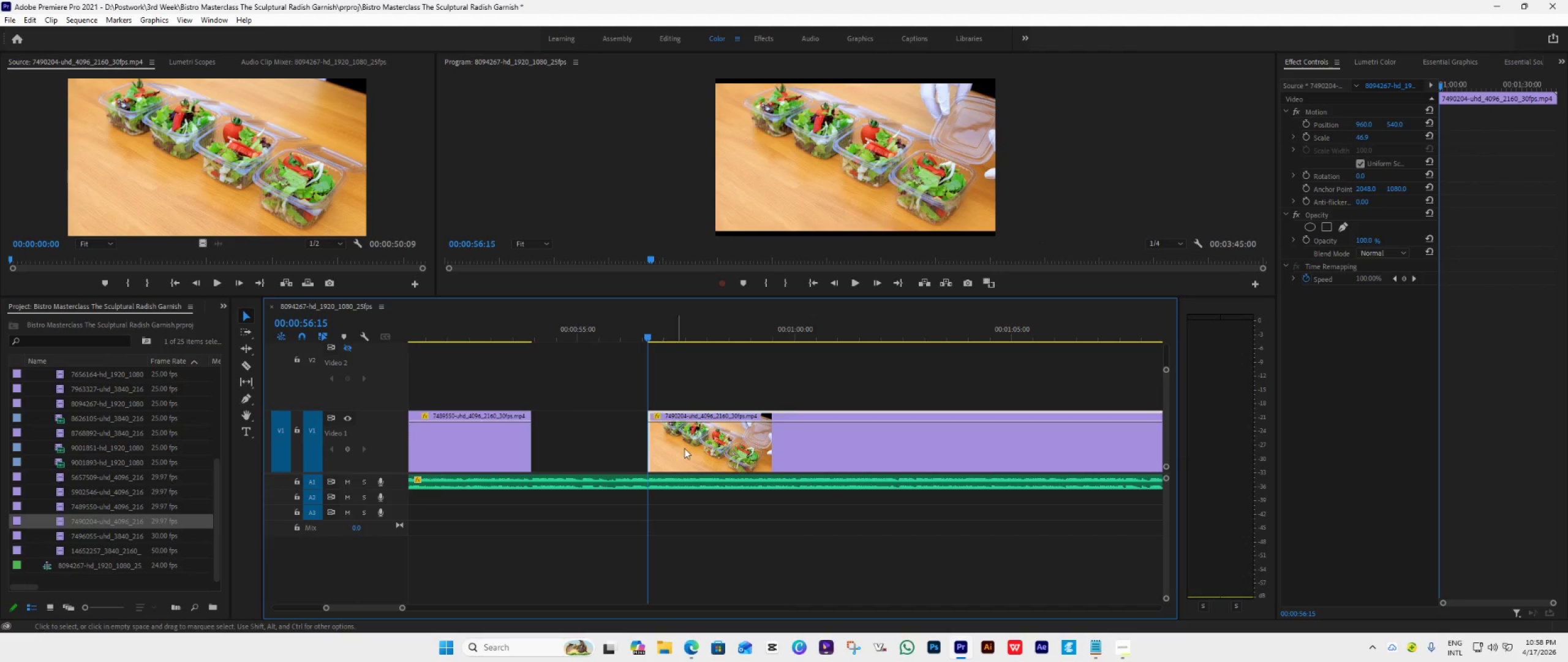 
left_click_drag(start_coordinate=[685, 448], to_coordinate=[572, 431])
 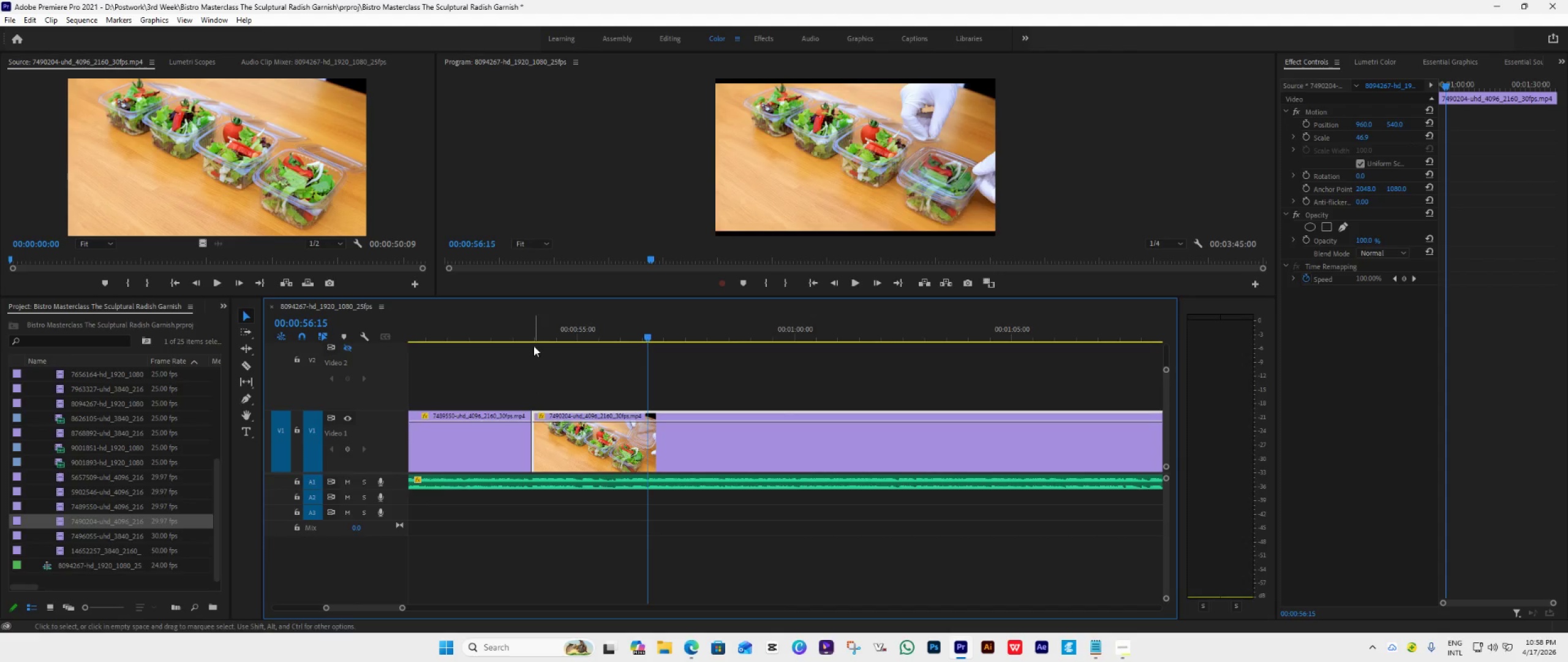 
left_click([532, 340])
 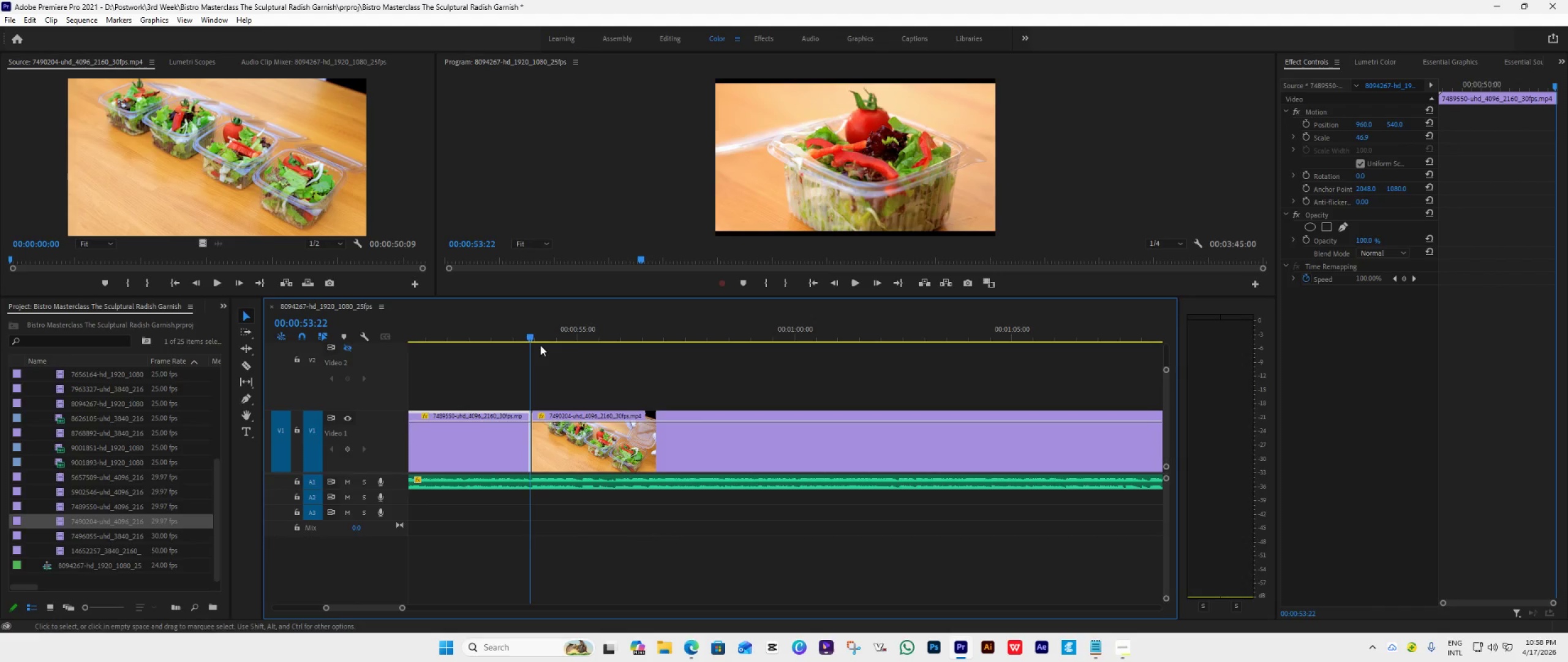 
key(Space)
 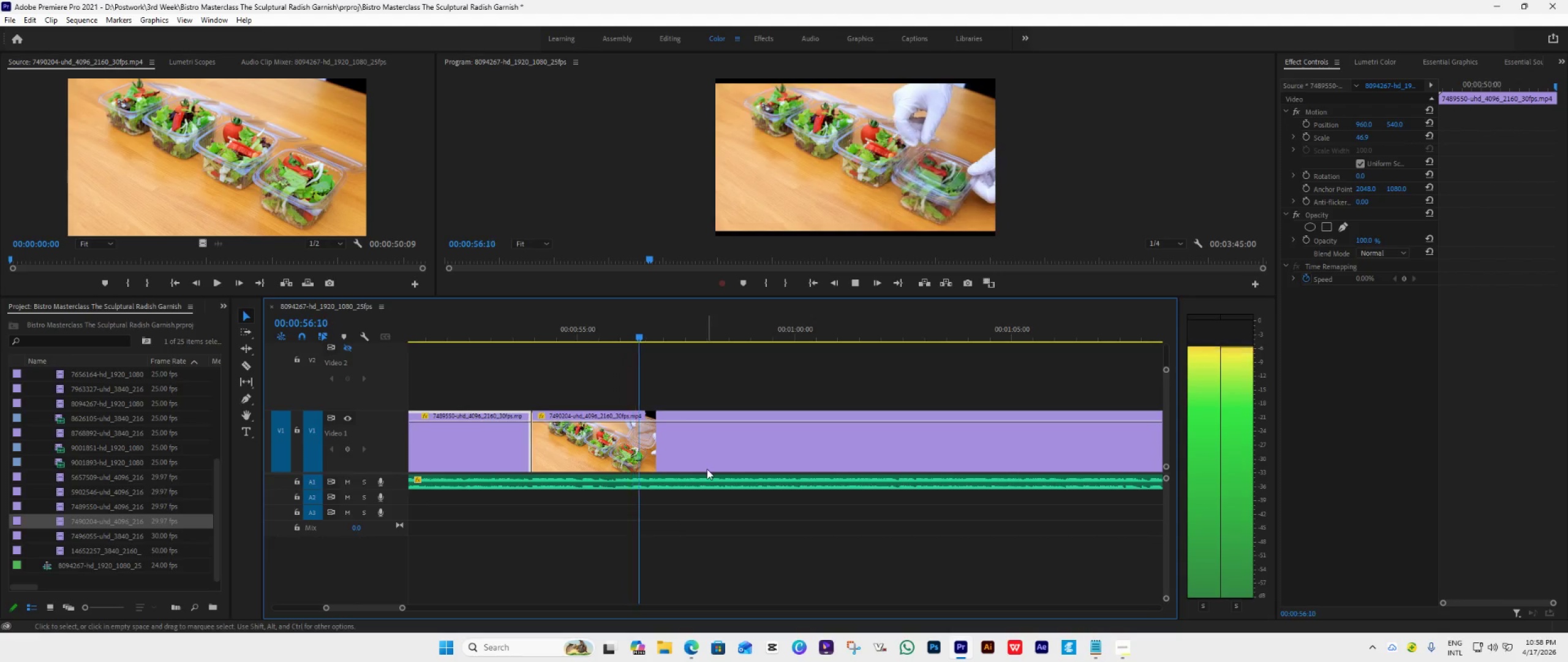 
key(Space)
 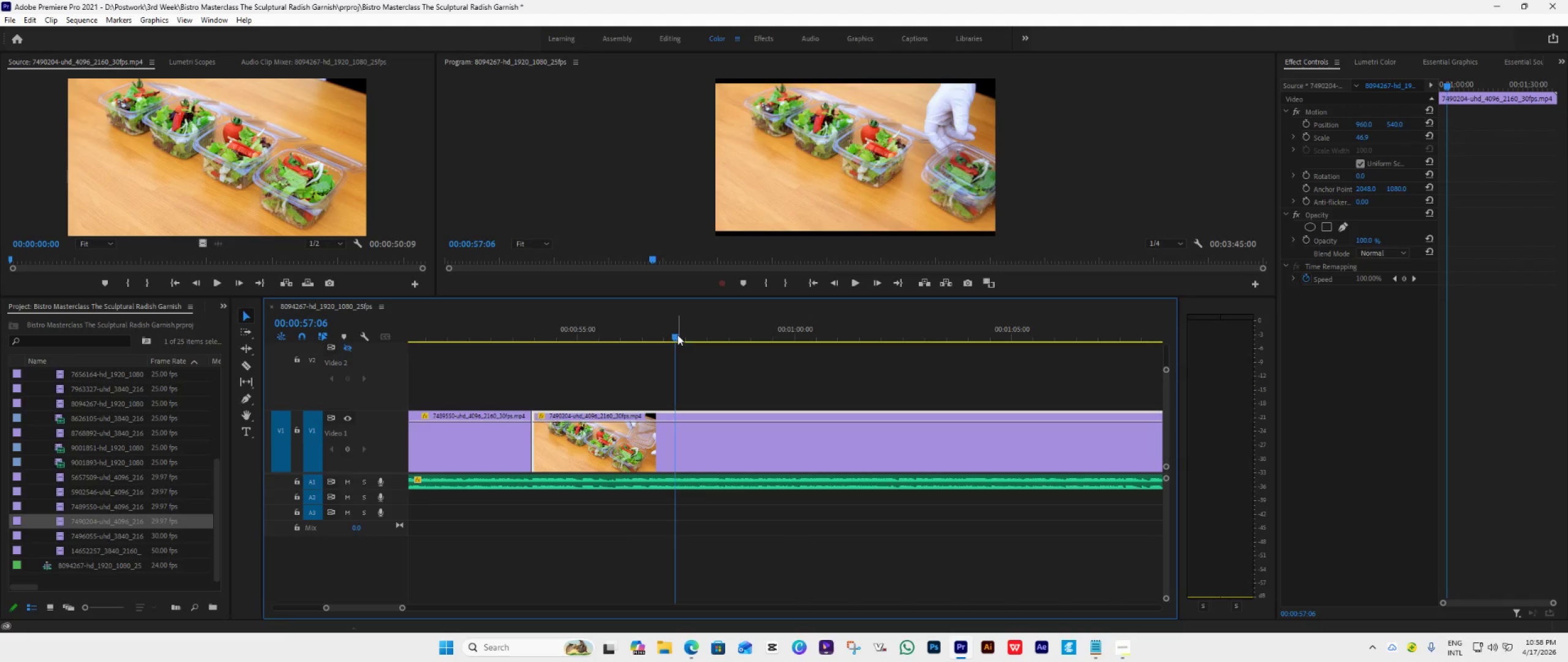 
left_click_drag(start_coordinate=[677, 335], to_coordinate=[647, 349])
 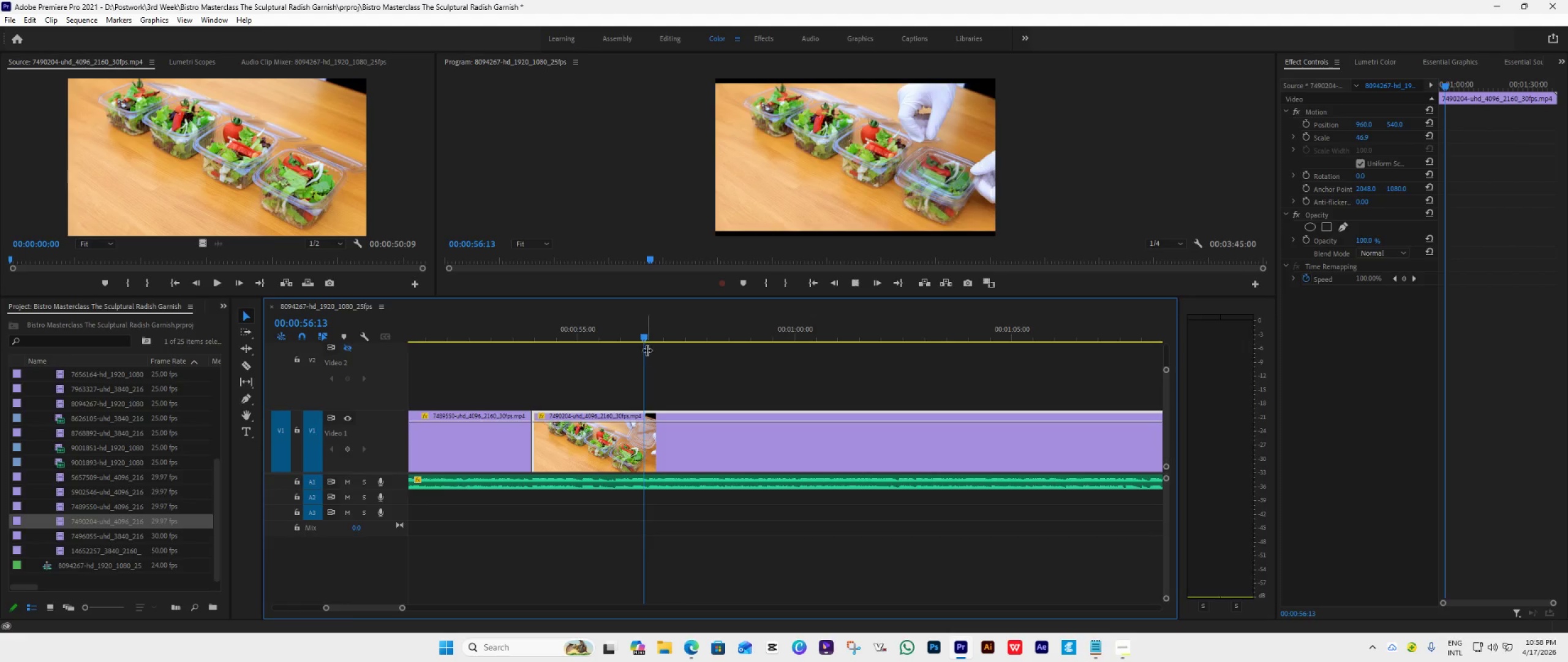 
key(Space)
 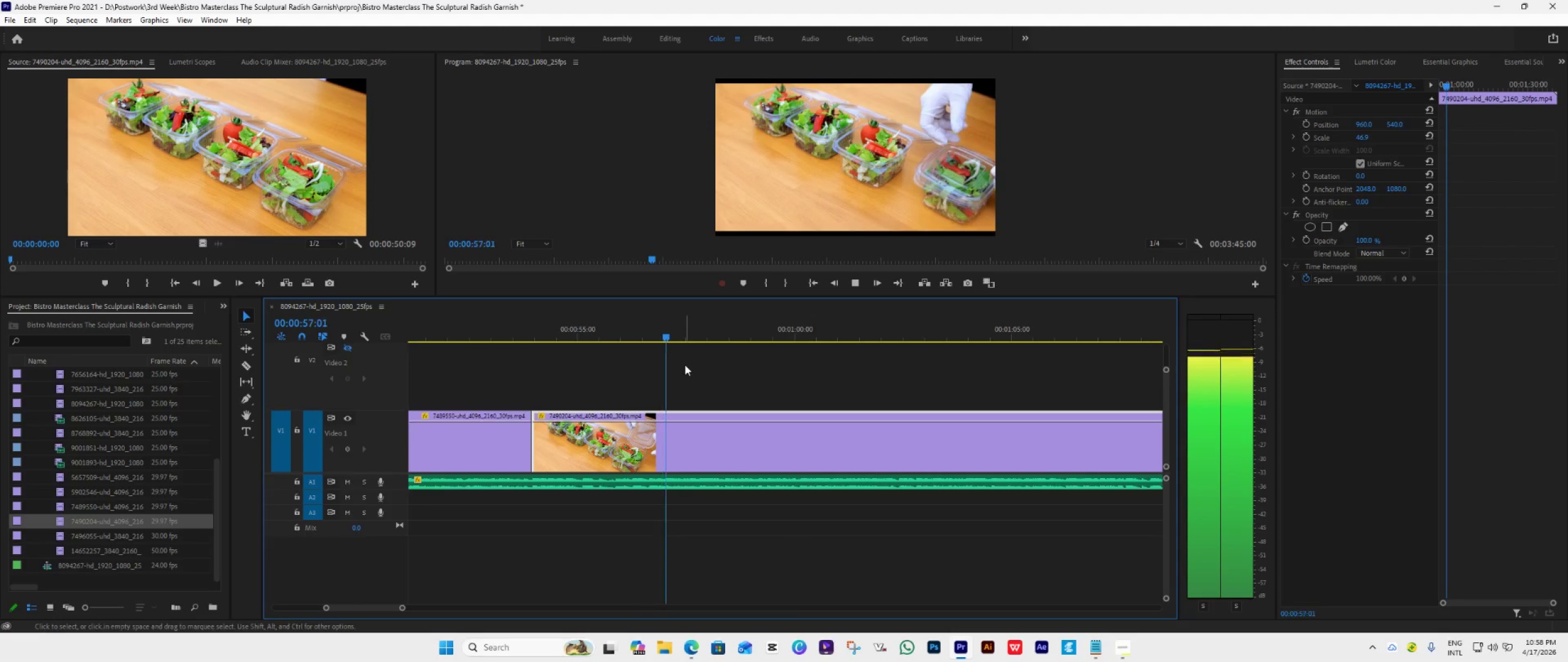 
key(Space)
 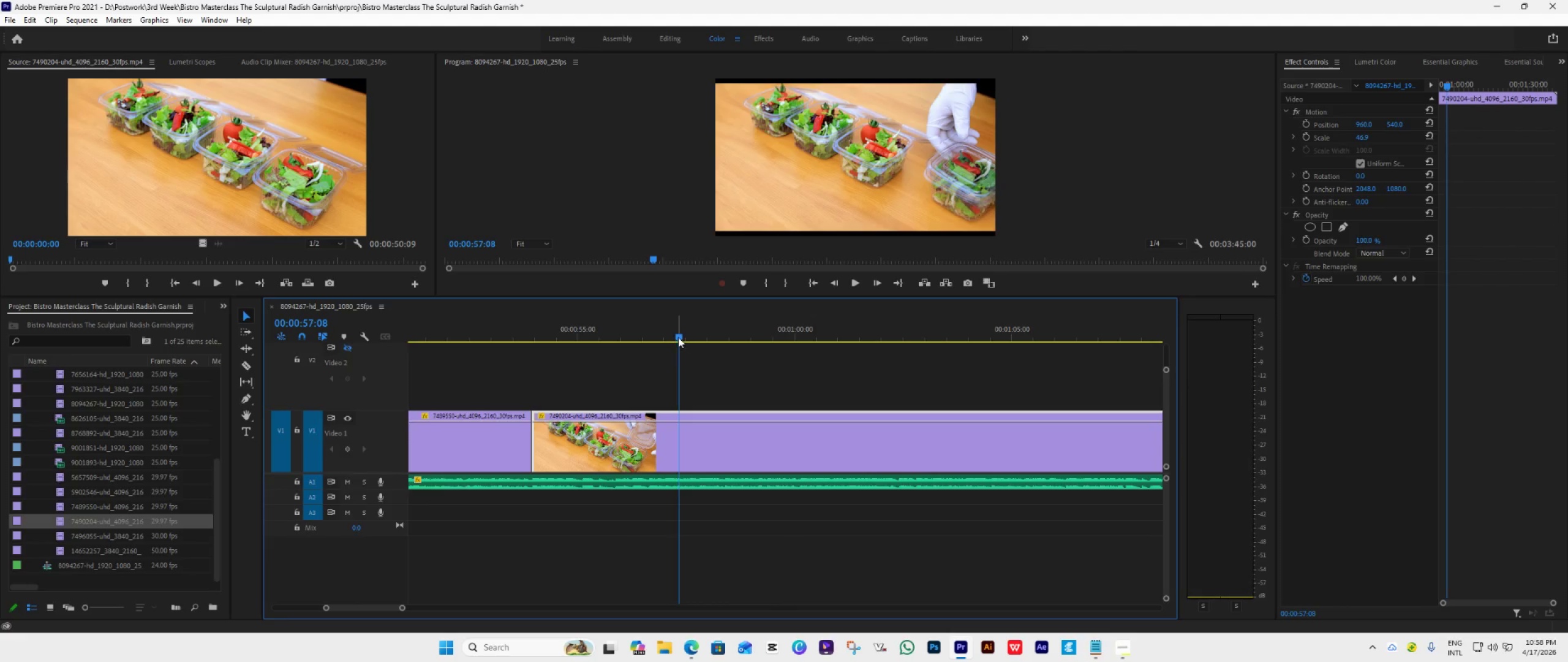 
left_click_drag(start_coordinate=[678, 337], to_coordinate=[647, 351])
 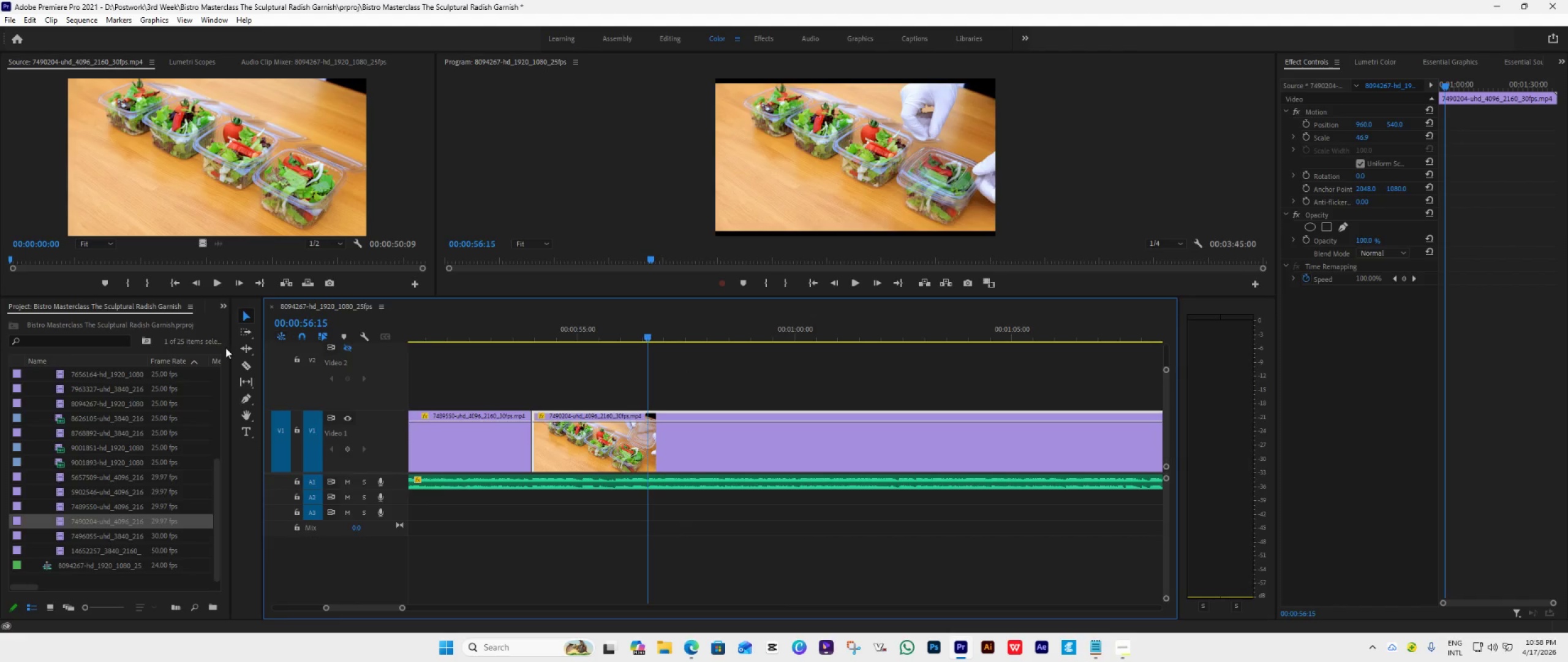 
left_click([244, 363])
 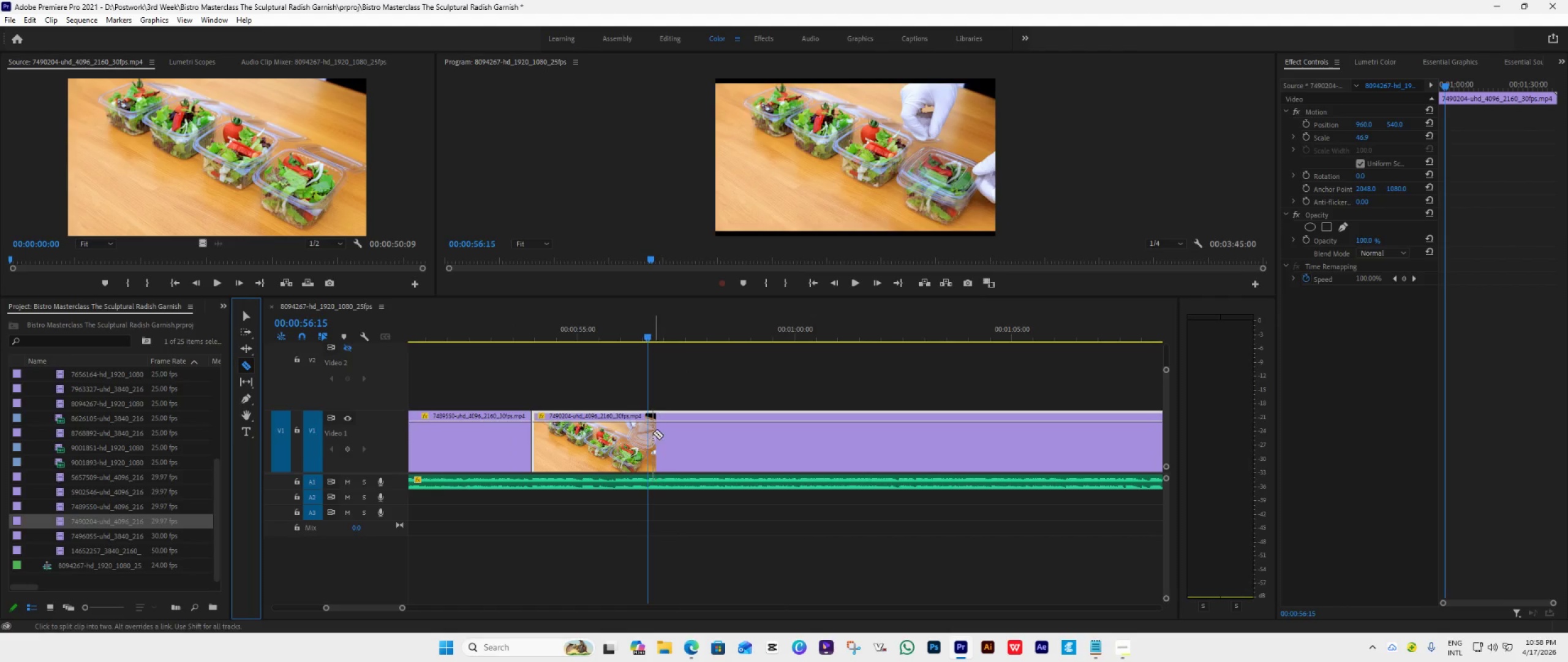 
left_click([649, 430])
 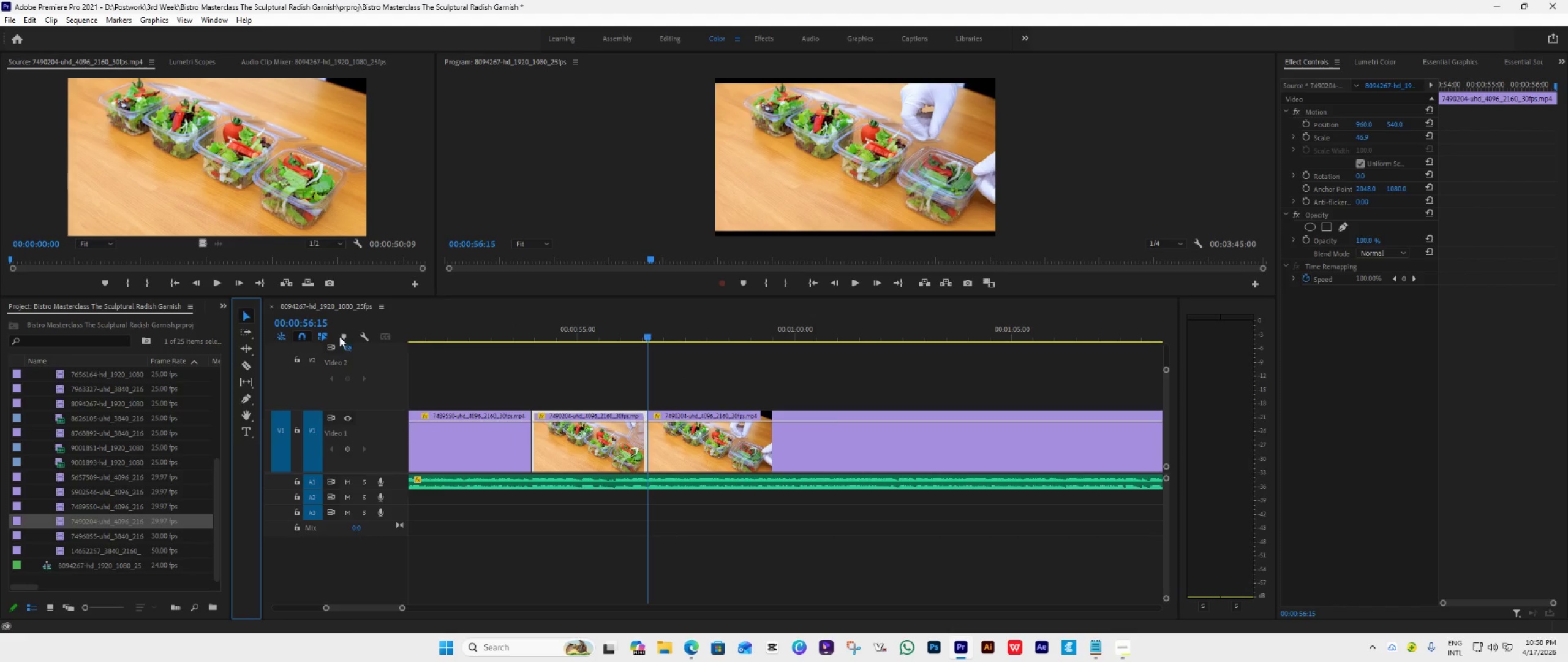 
left_click([951, 436])
 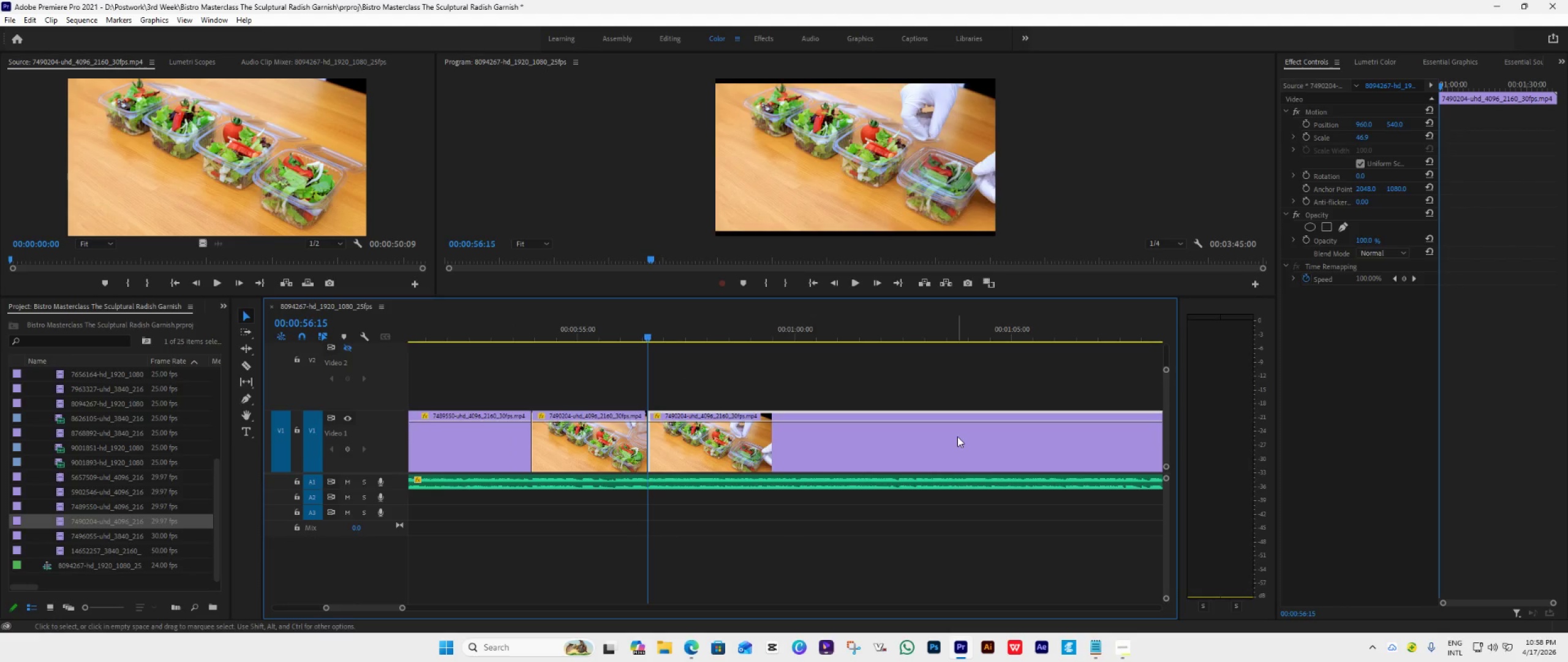 
key(Delete)
 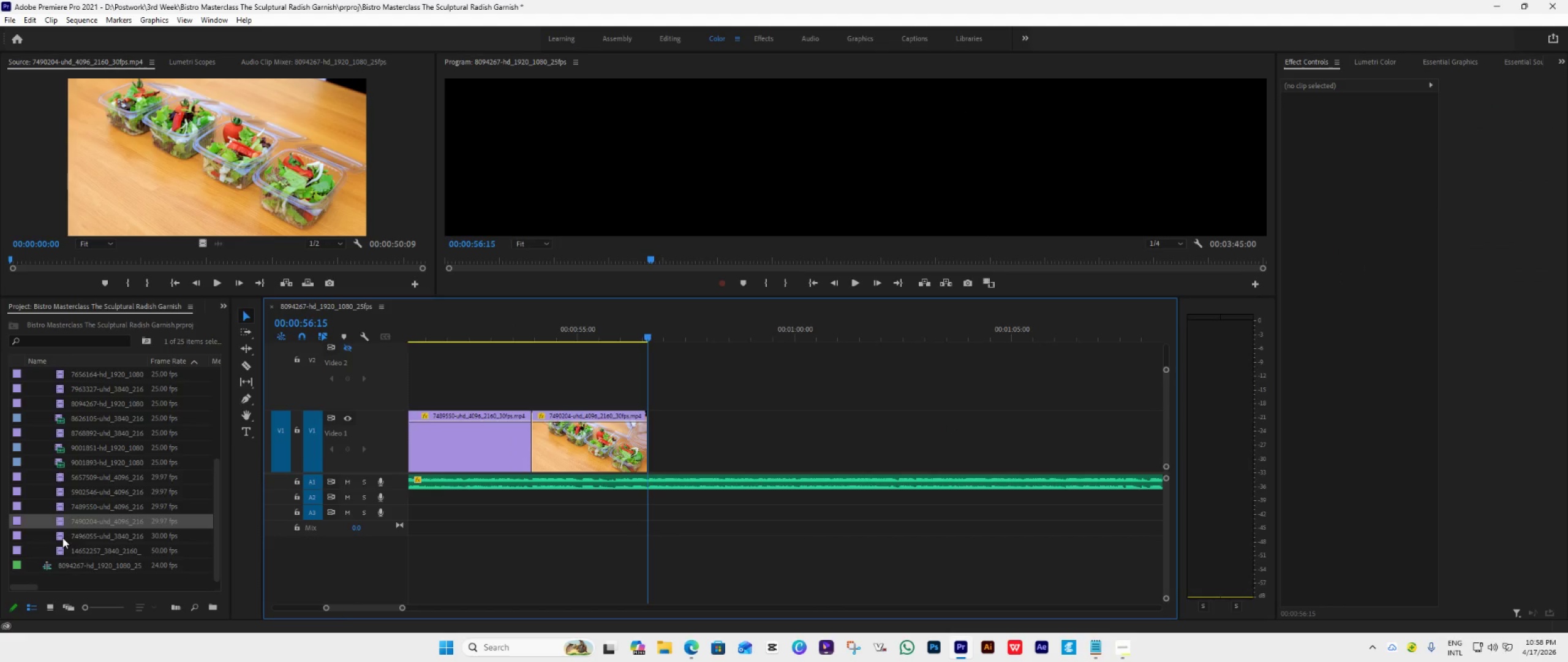 
double_click([62, 538])
 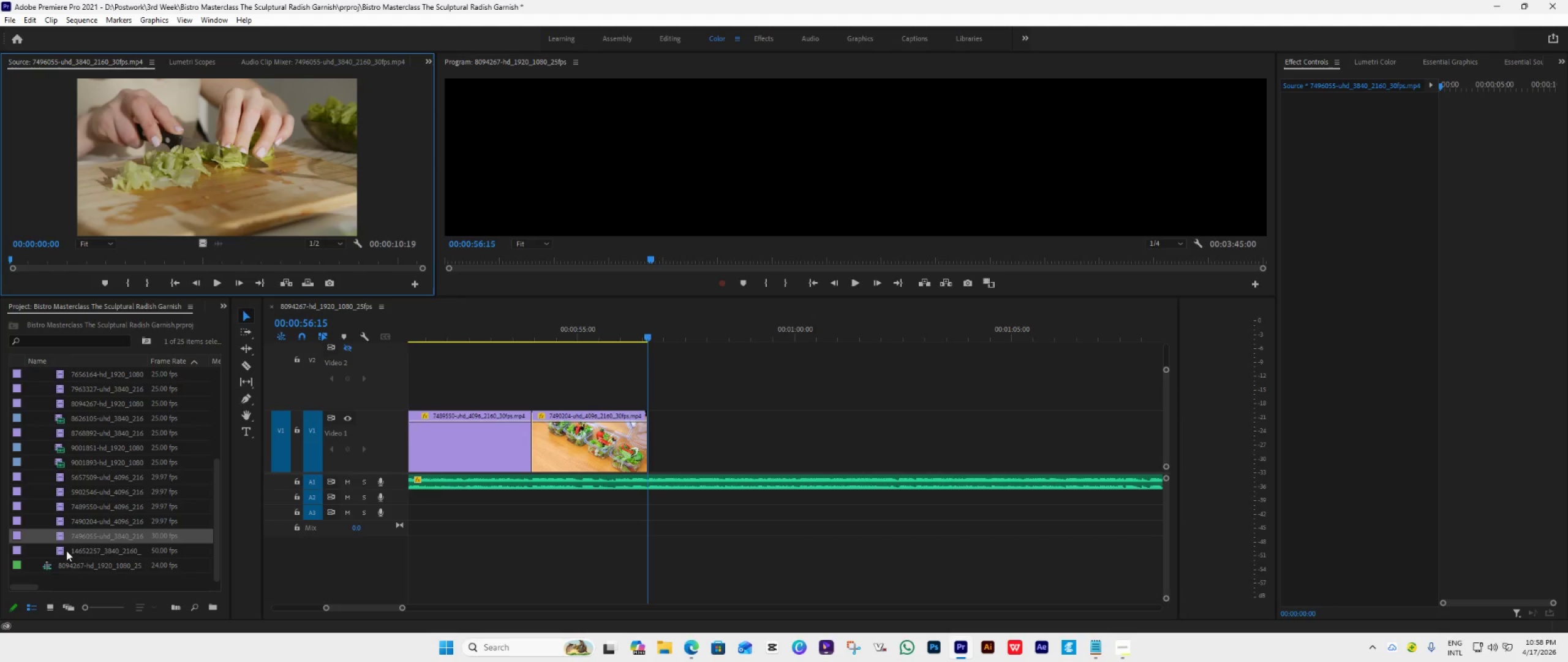 
double_click([66, 550])
 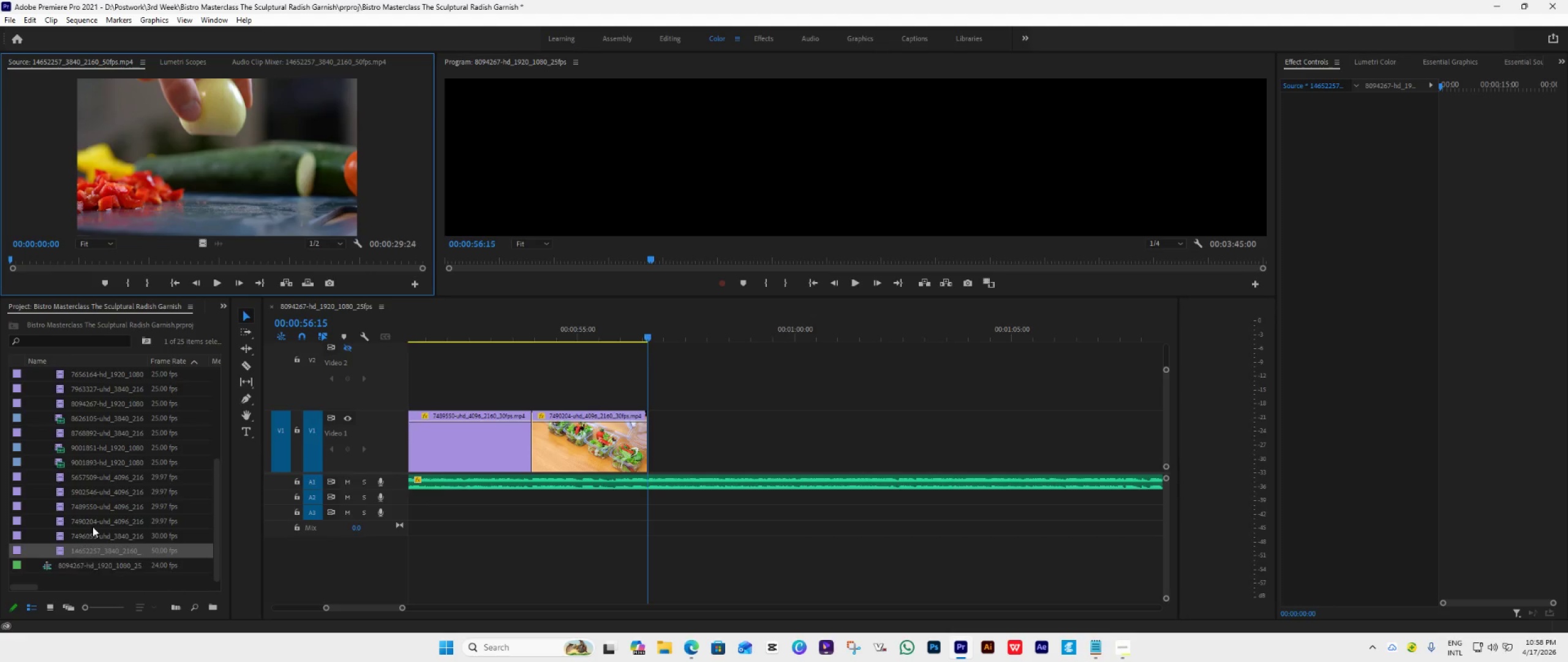 
scroll: coordinate [96, 513], scroll_direction: up, amount: 15.0
 